 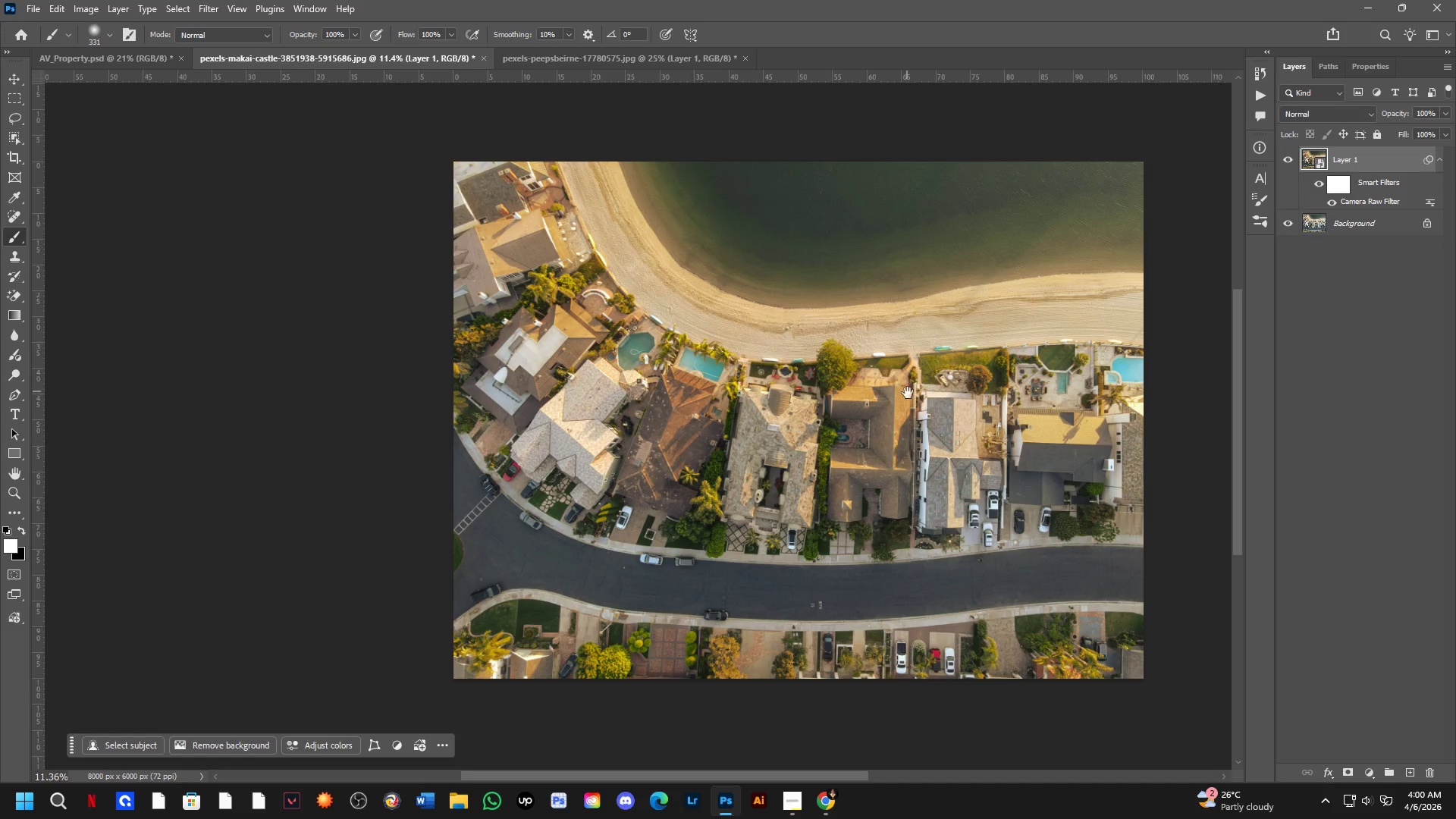 
hold_key(key=Space, duration=0.42)
 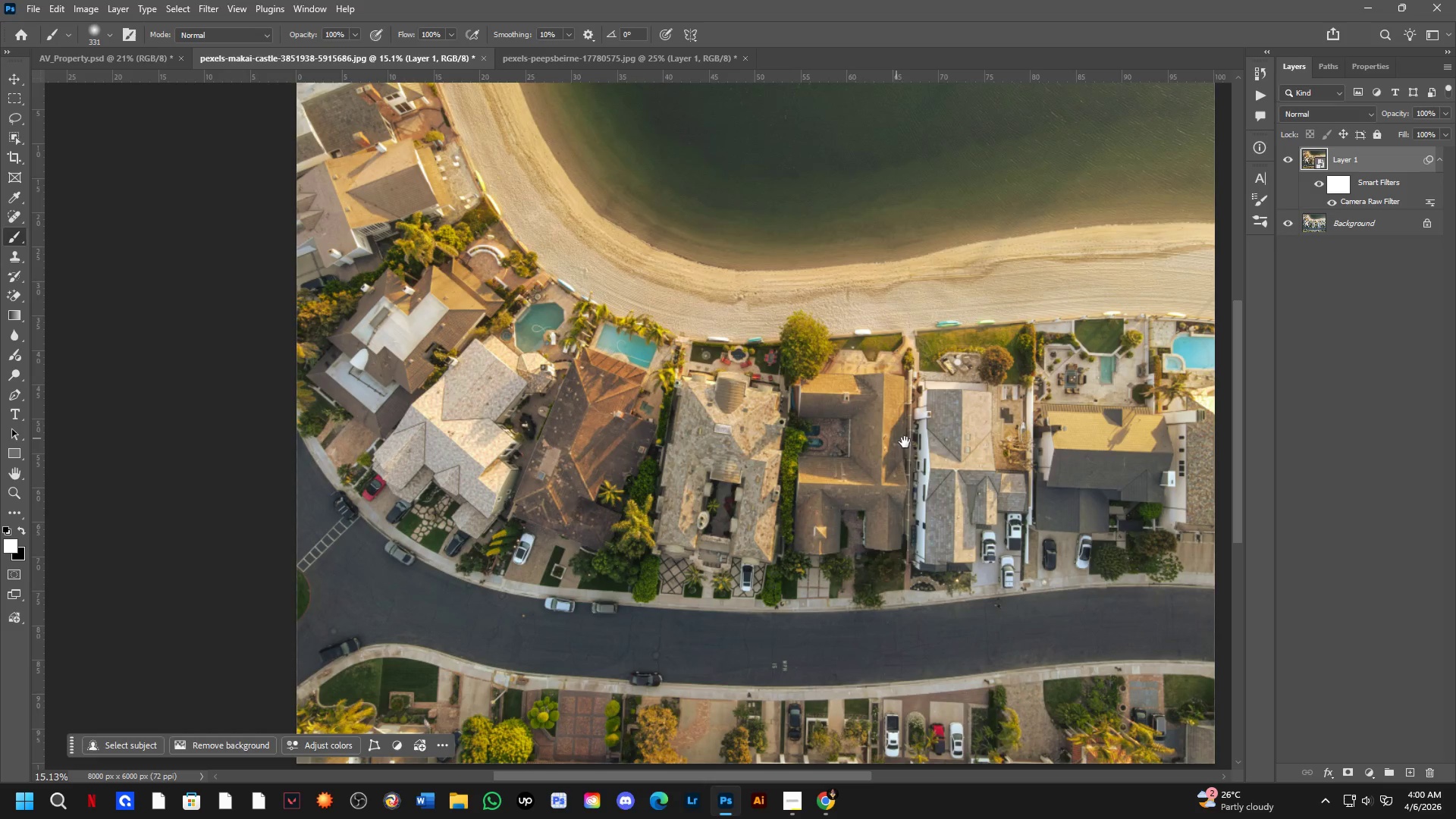 
left_click_drag(start_coordinate=[903, 397], to_coordinate=[884, 397])
 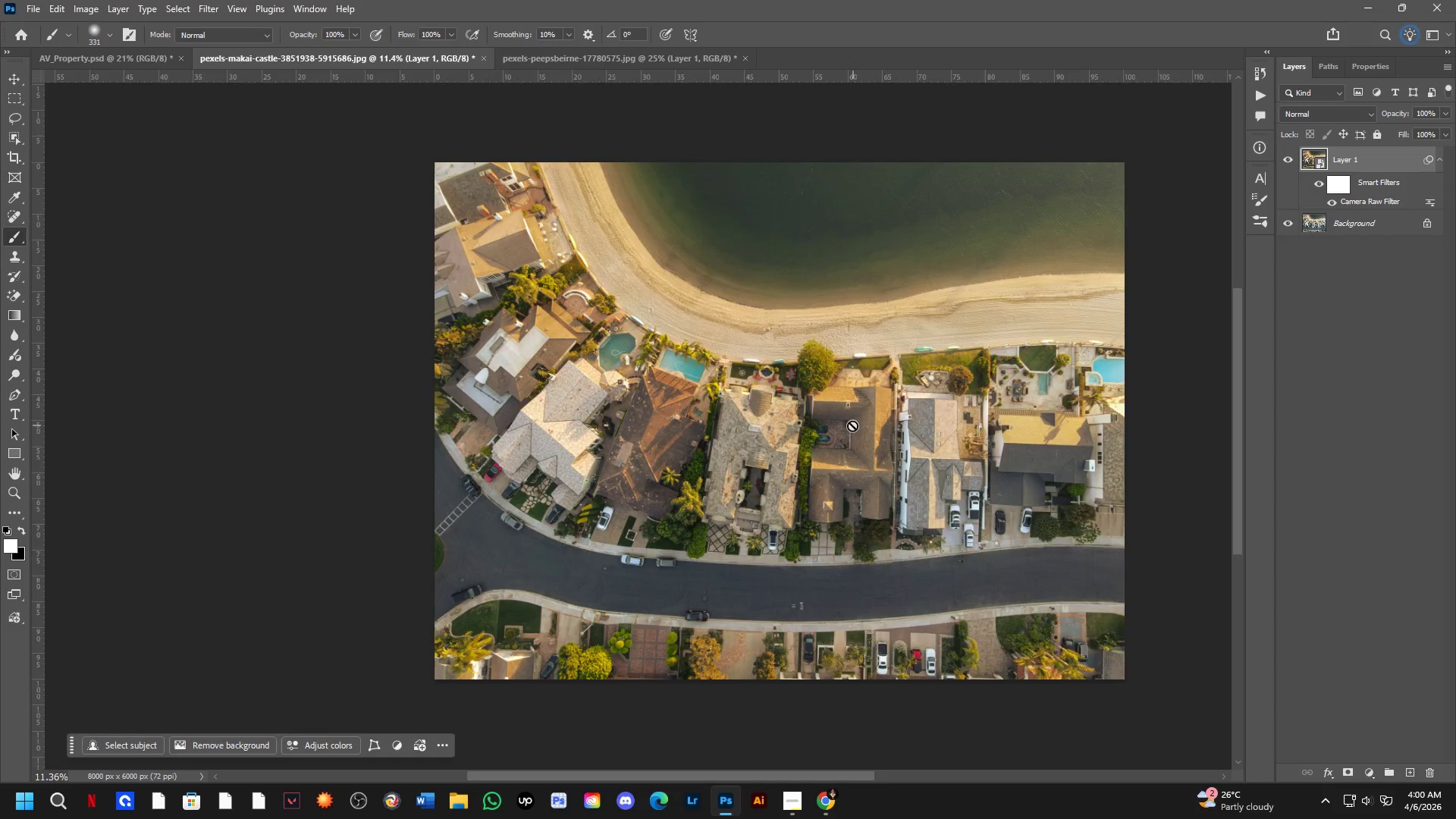 
scroll: coordinate [902, 382], scroll_direction: down, amount: 3.0
 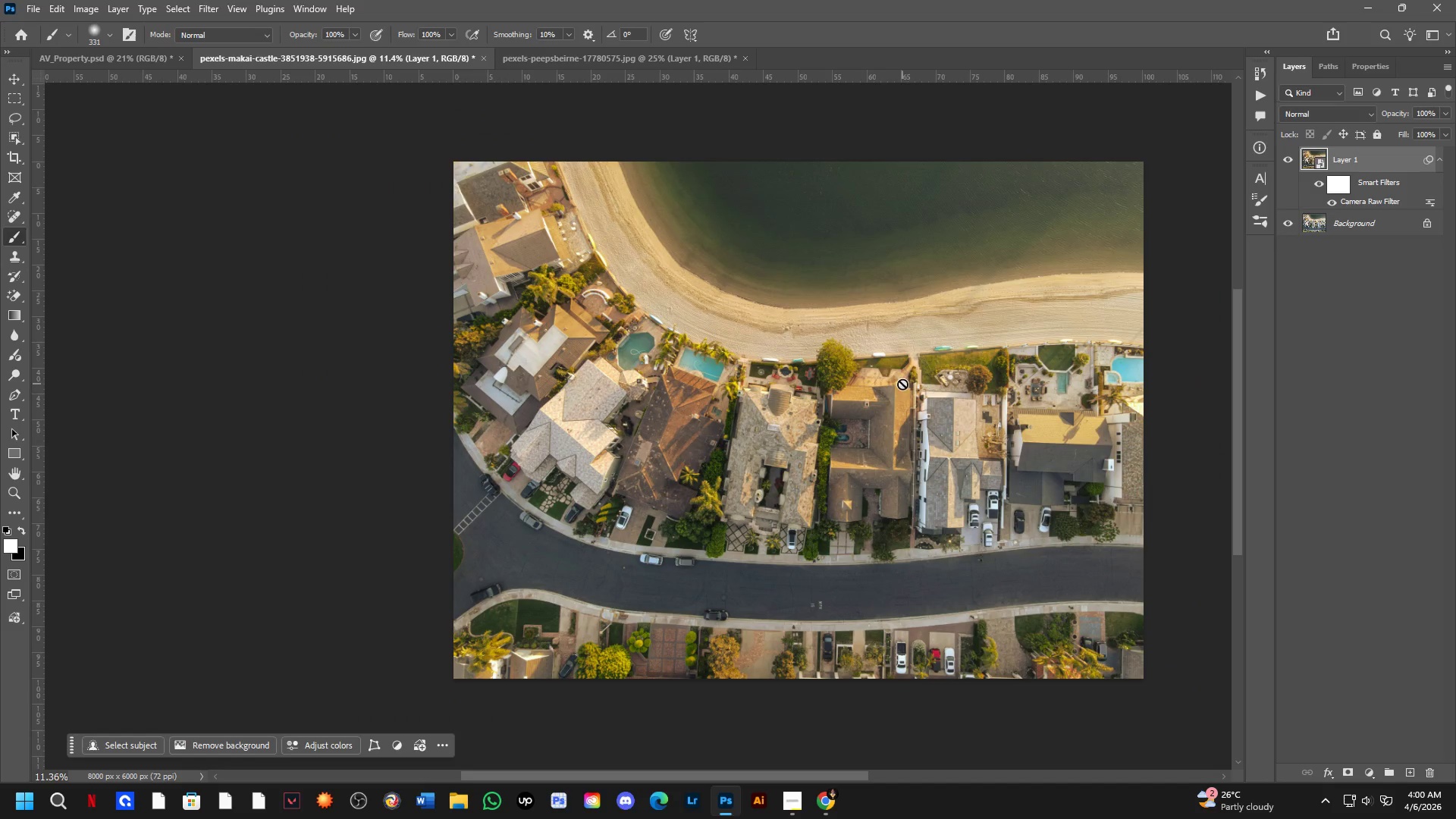 
hold_key(key=Space, duration=0.45)
 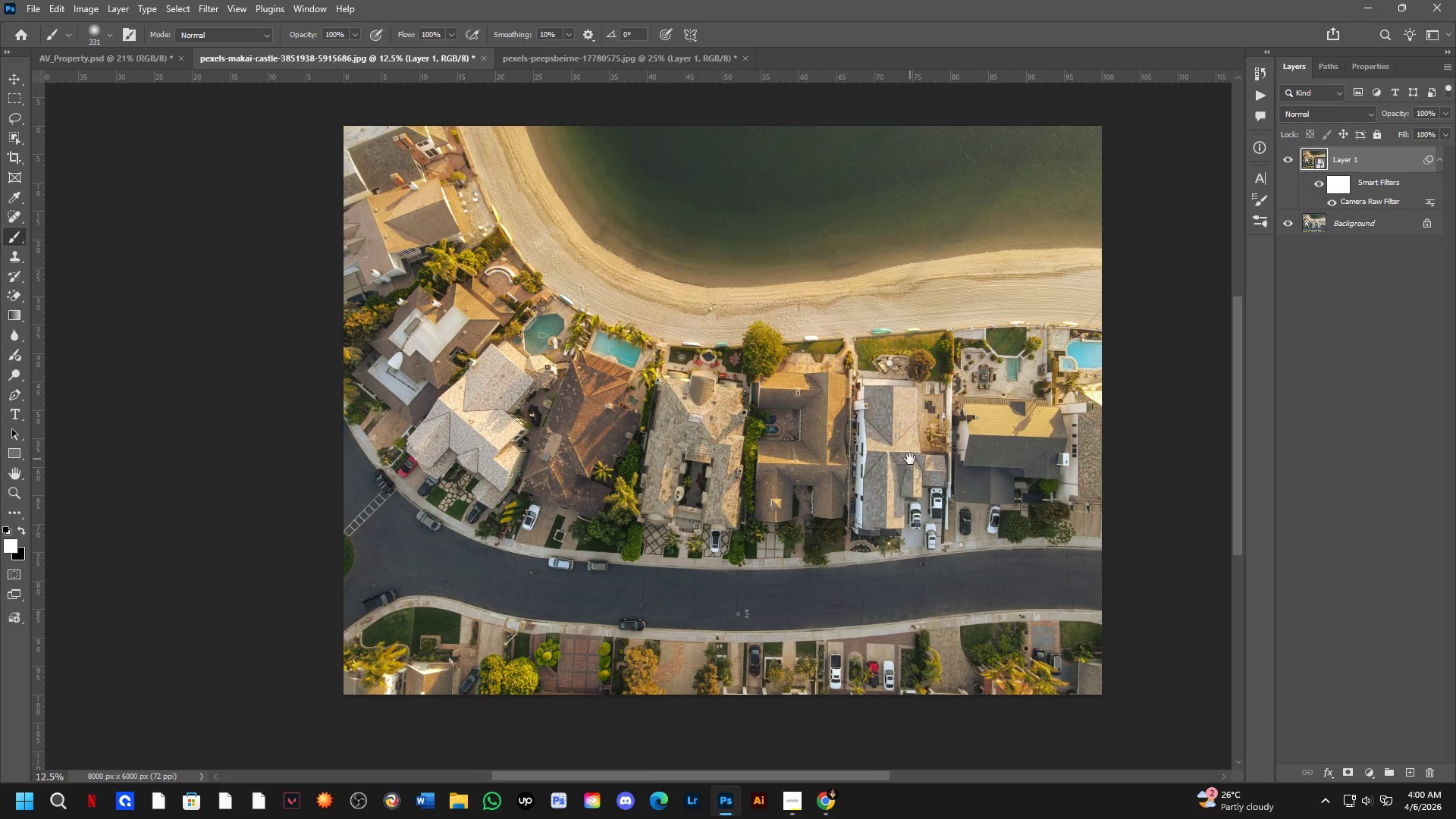 
left_click_drag(start_coordinate=[908, 443], to_coordinate=[871, 428])
 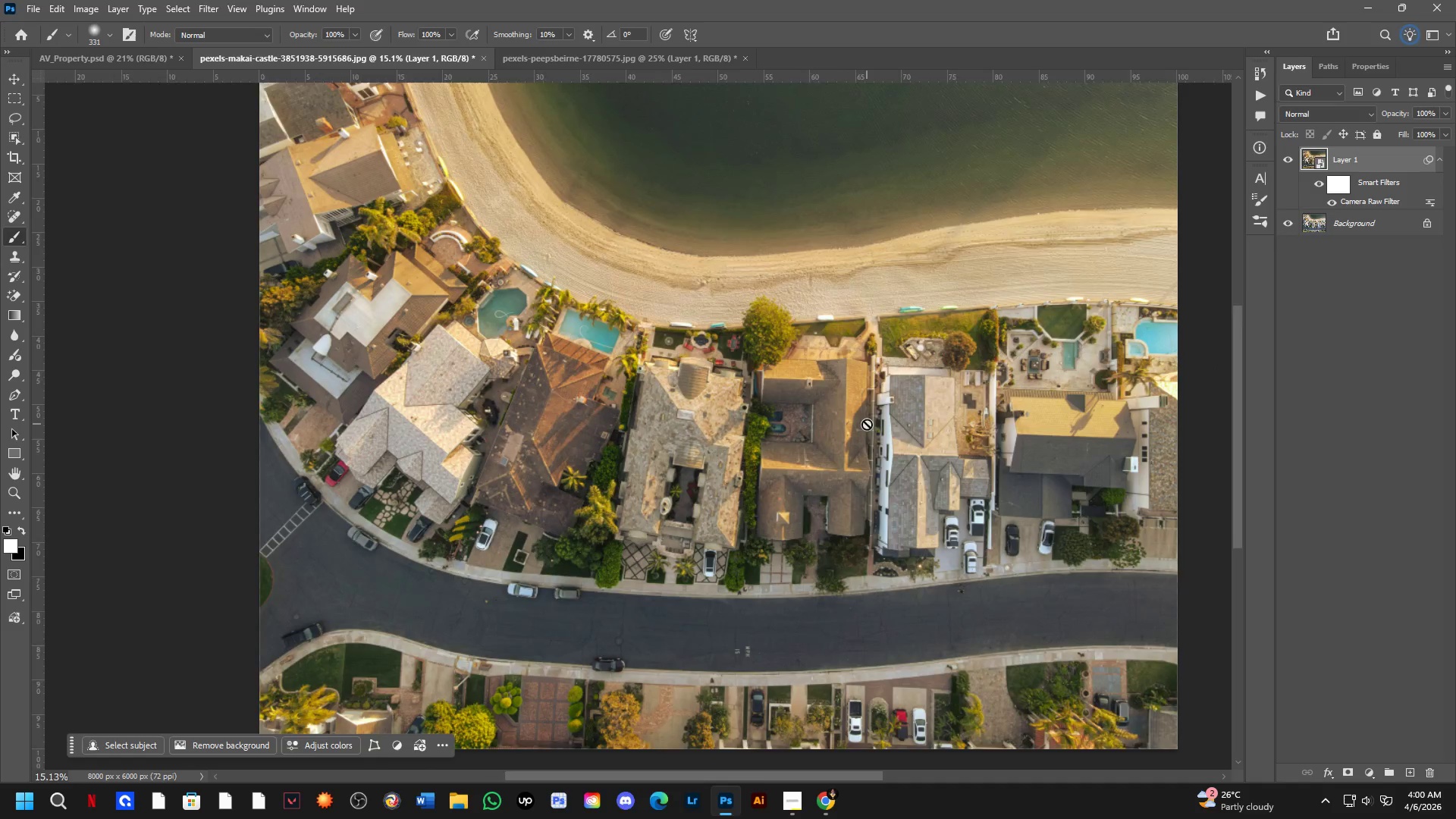 
scroll: coordinate [852, 425], scroll_direction: up, amount: 3.0
 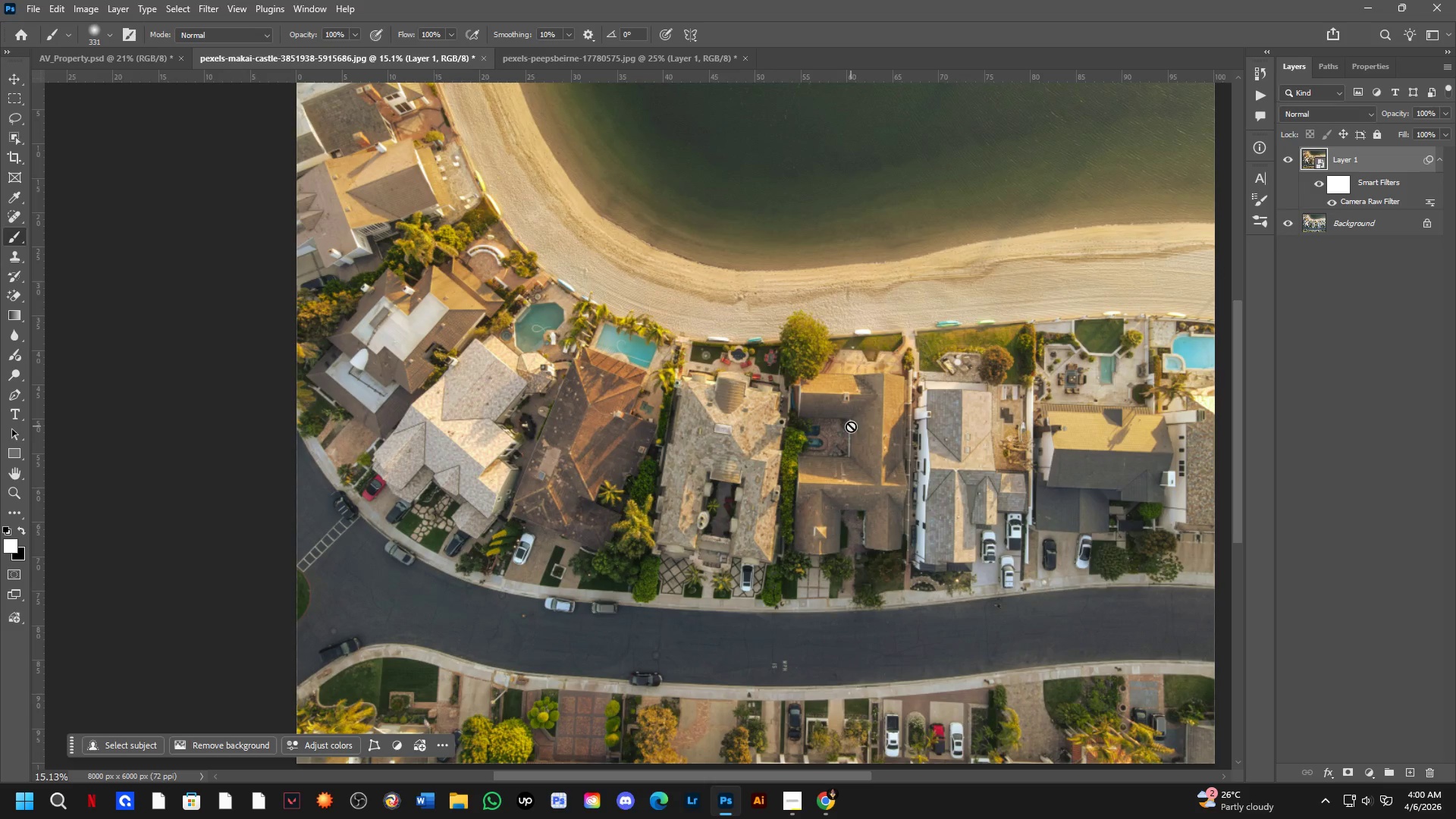 
hold_key(key=Space, duration=0.44)
 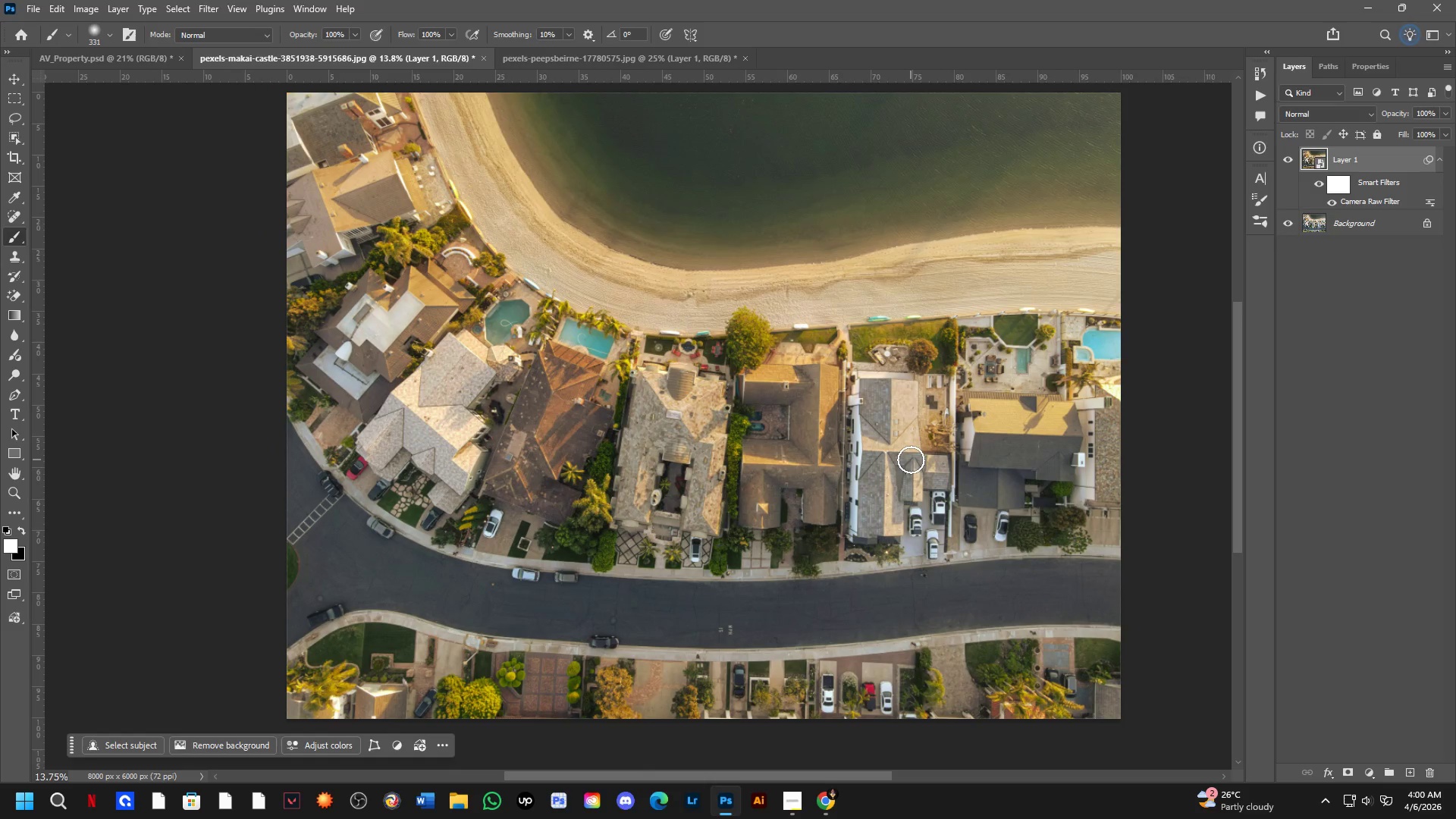 
left_click_drag(start_coordinate=[931, 457], to_coordinate=[910, 459])
 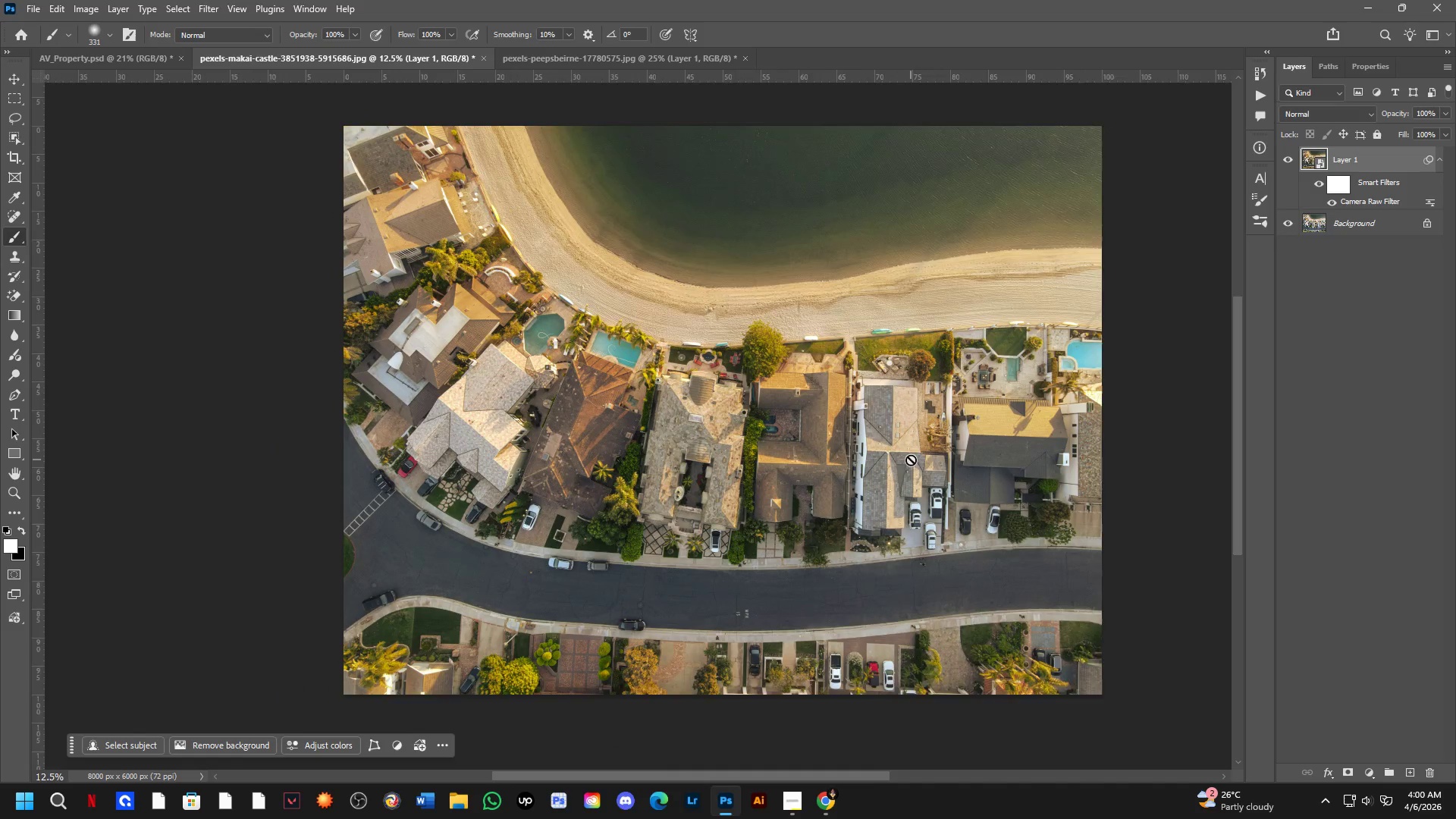 
scroll: coordinate [867, 424], scroll_direction: down, amount: 2.0
 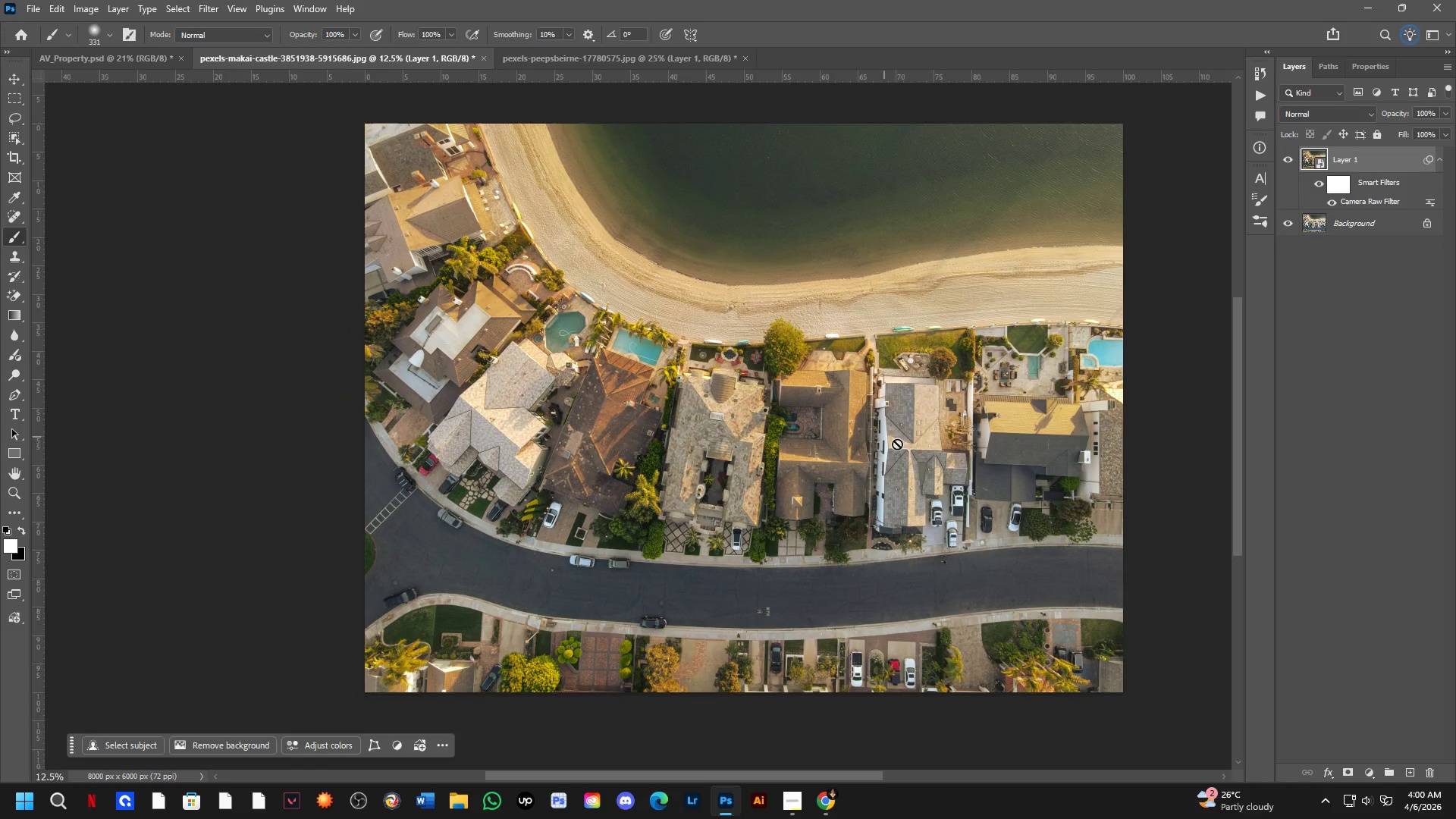 
scroll: coordinate [911, 460], scroll_direction: up, amount: 1.0
 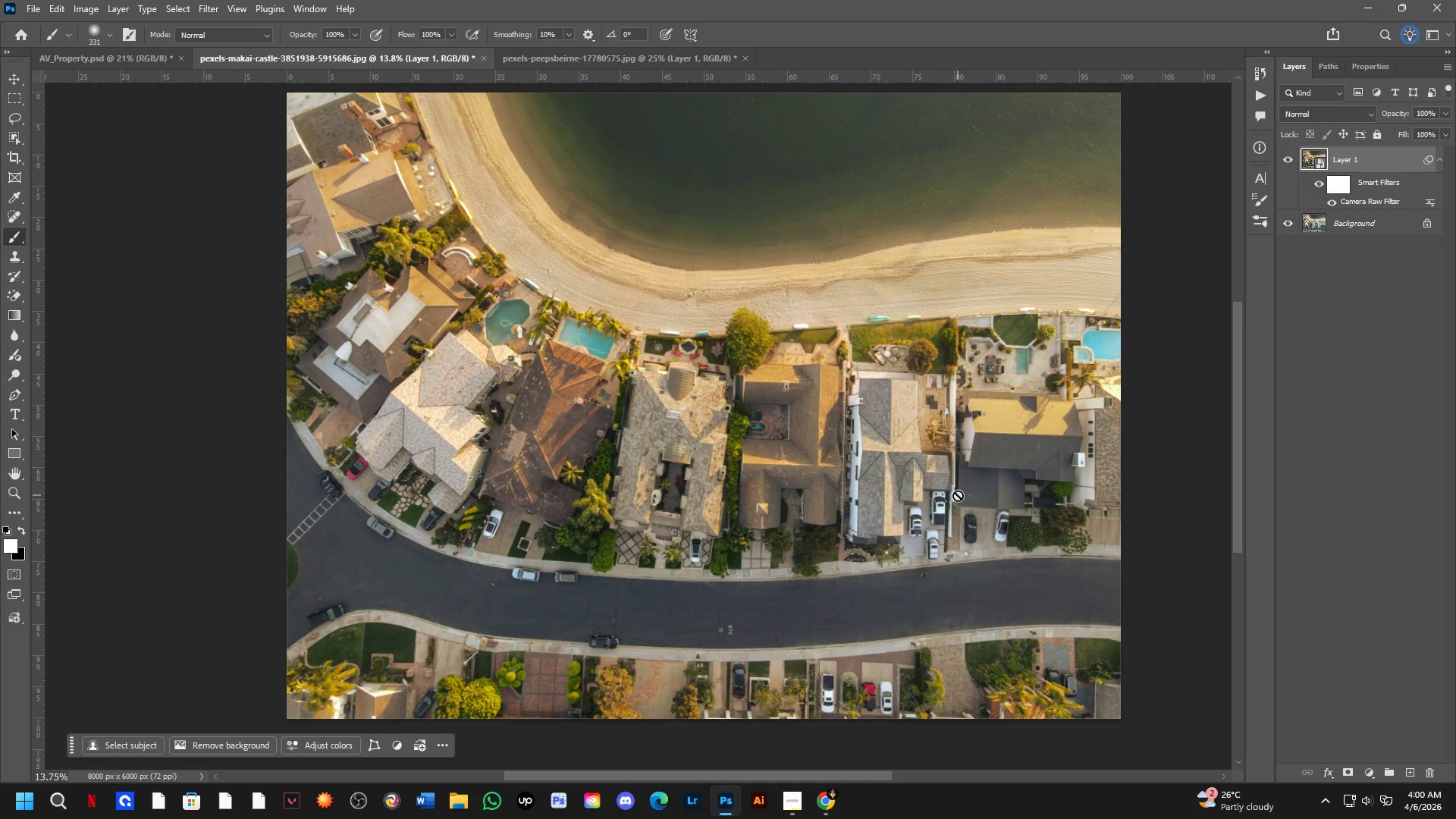 
hold_key(key=Space, duration=1.45)
 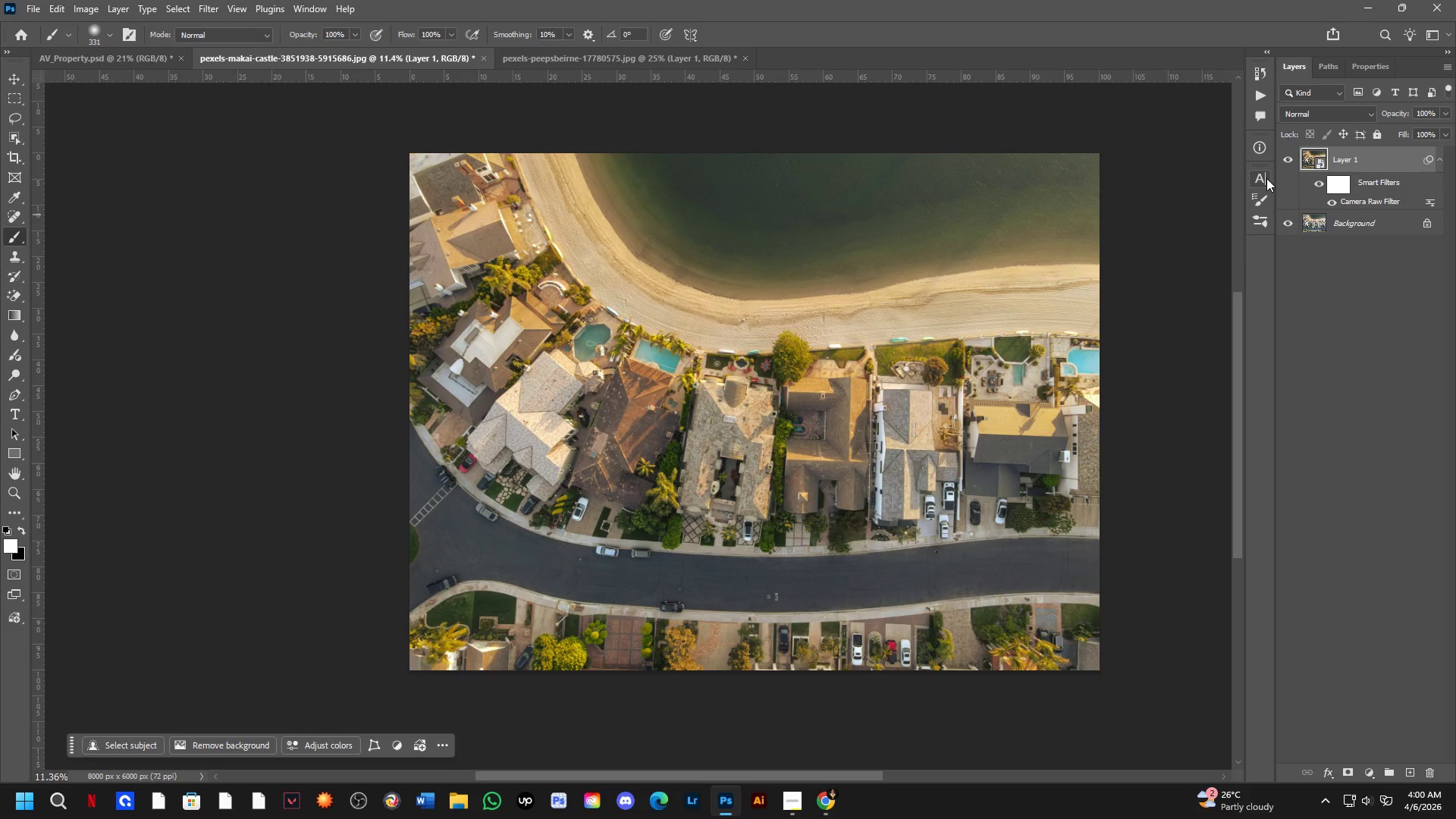 
left_click_drag(start_coordinate=[880, 431], to_coordinate=[900, 433])
 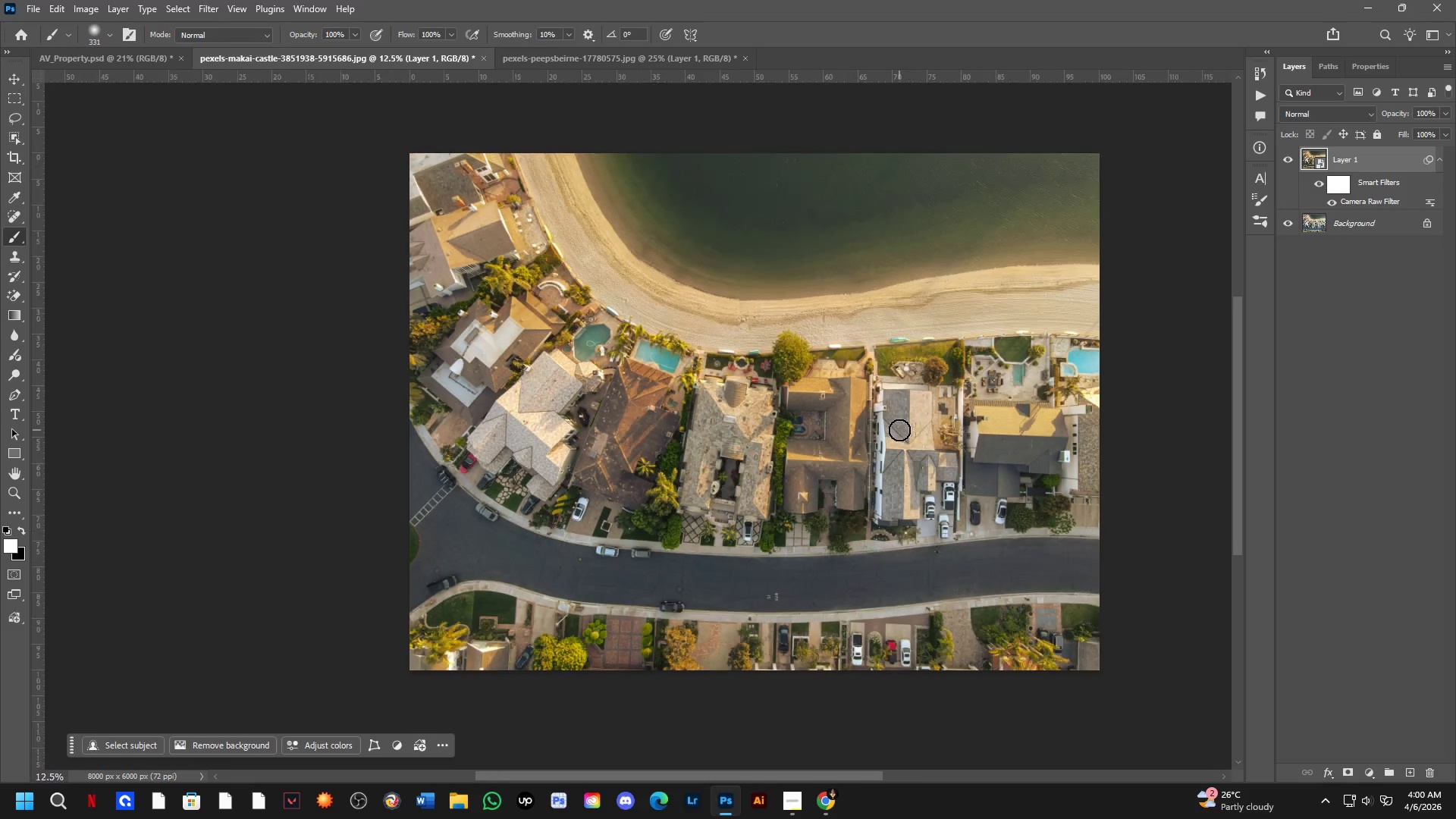 
scroll: coordinate [868, 450], scroll_direction: none, amount: 0.0
 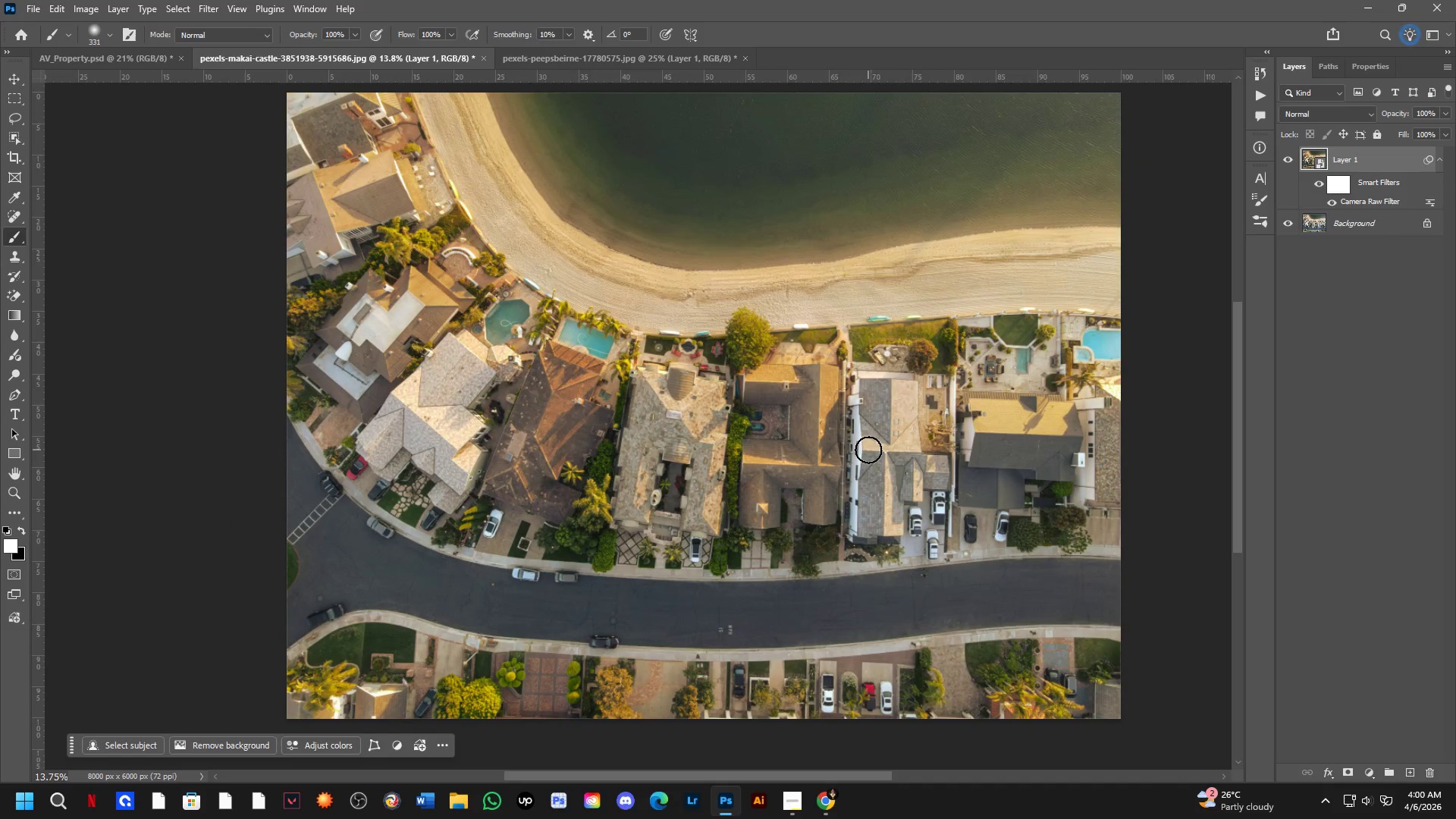 
scroll: coordinate [899, 430], scroll_direction: down, amount: 2.0
 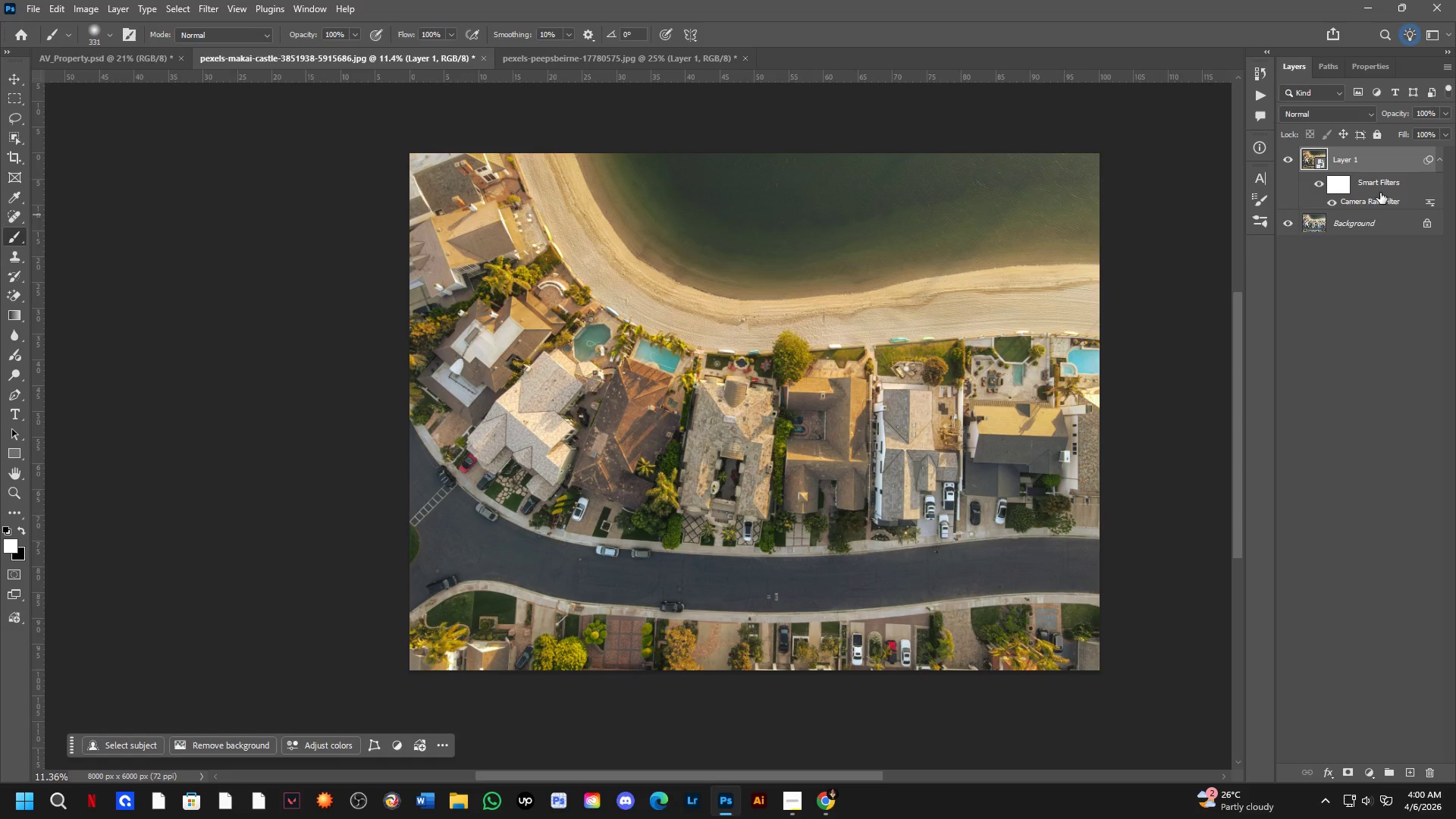 
key(Control+ControlLeft)
 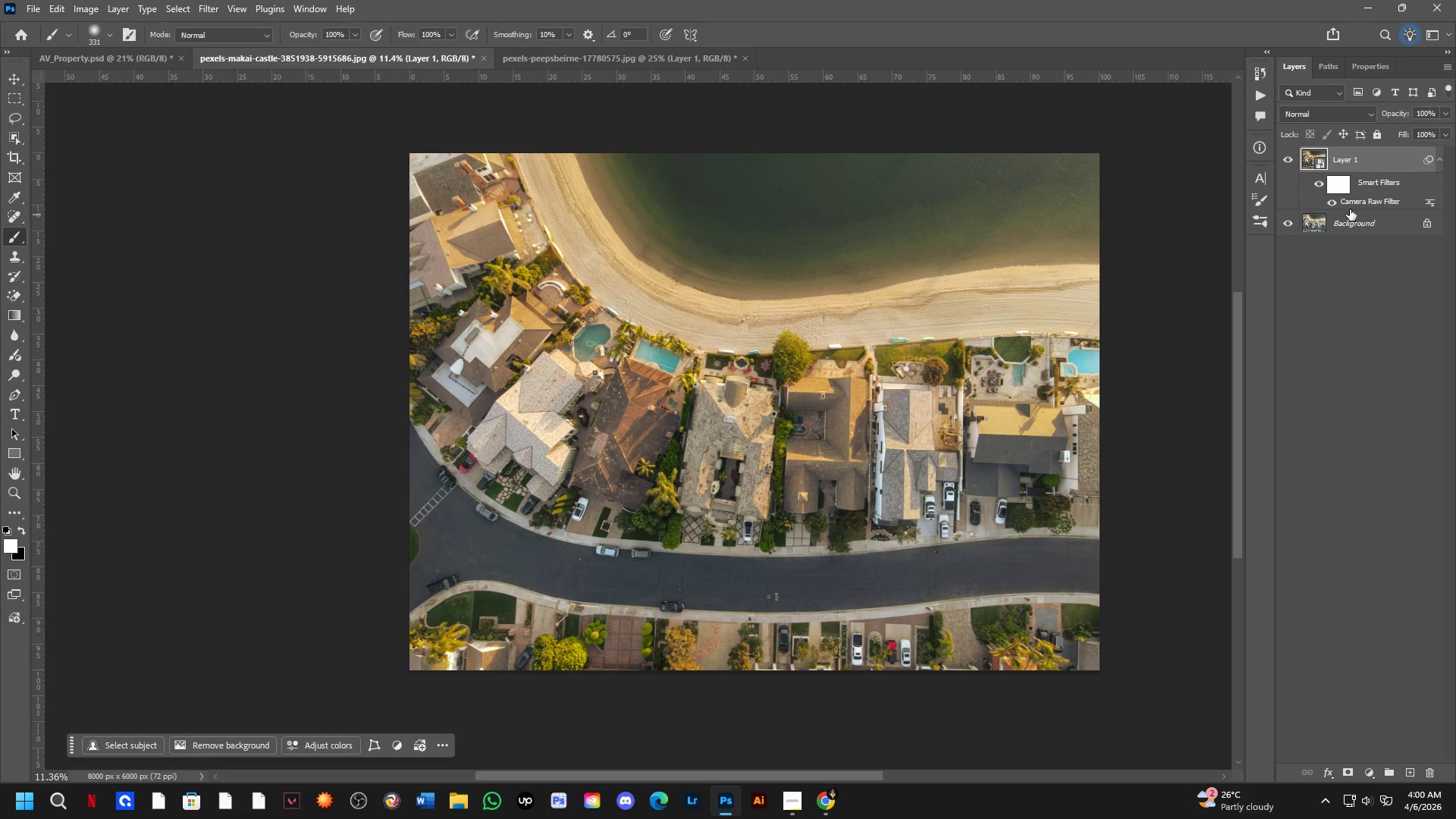 
key(Control+Tab)
 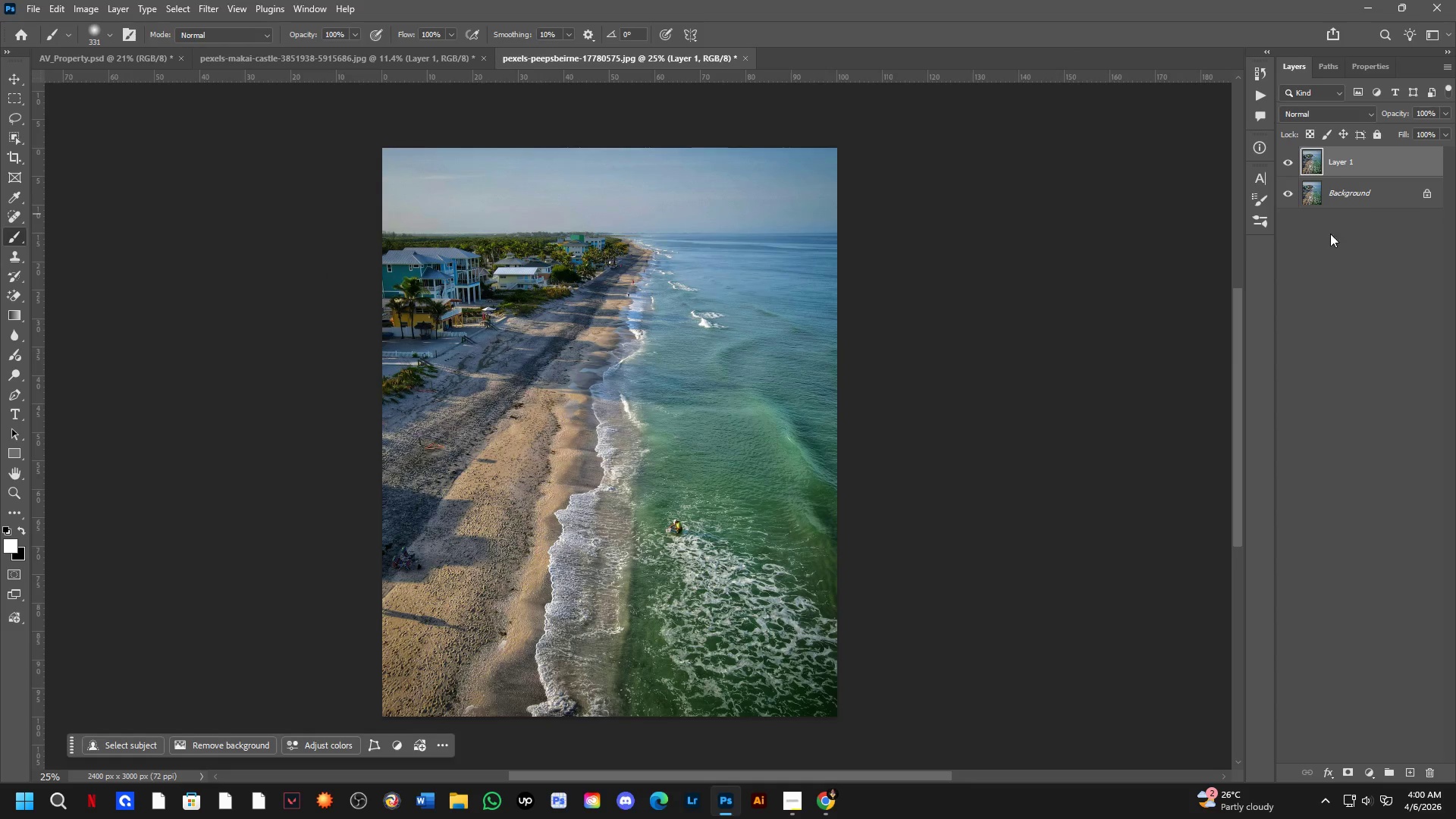 
key(Control+ControlLeft)
 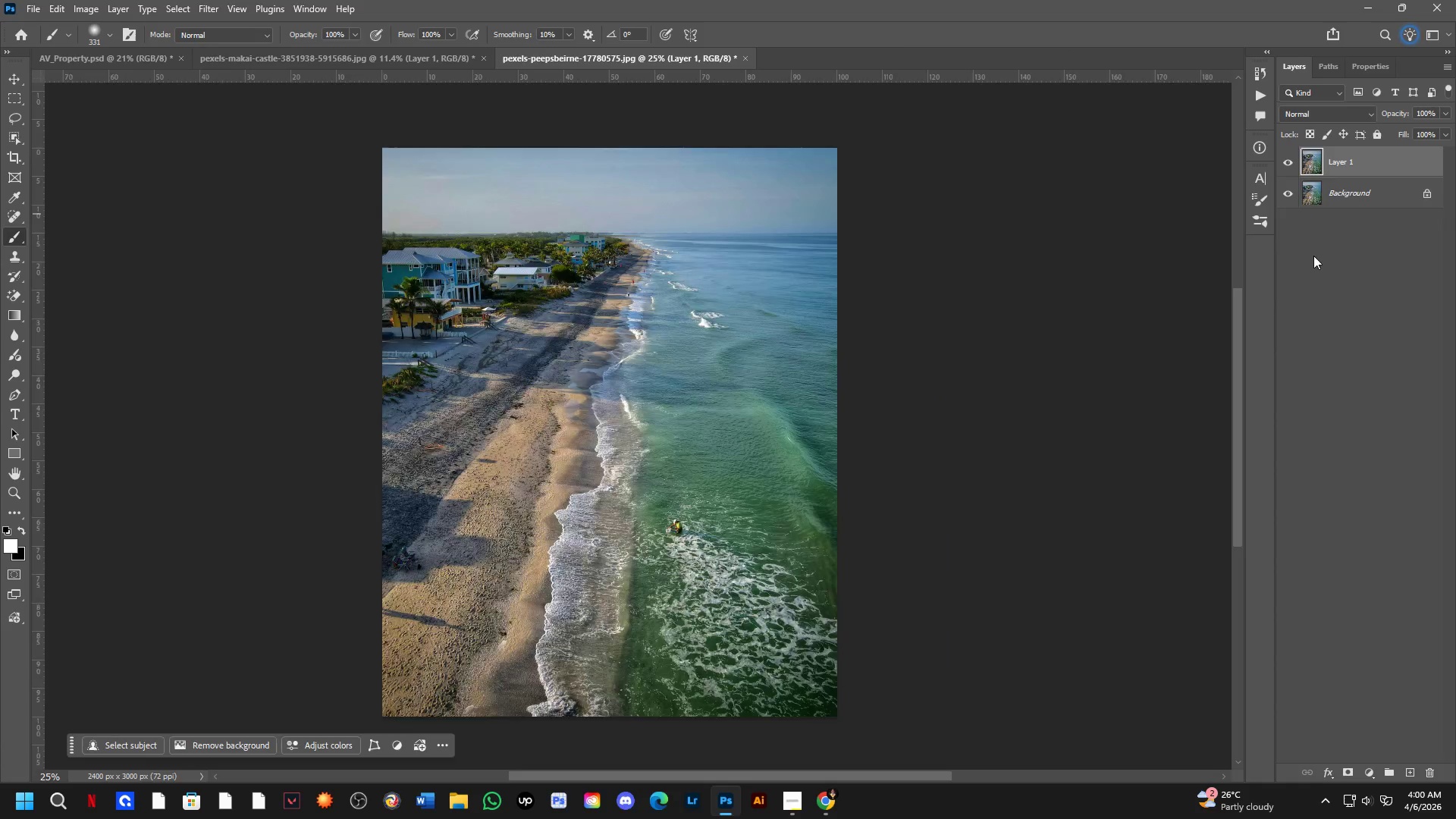 
key(Control+Tab)
 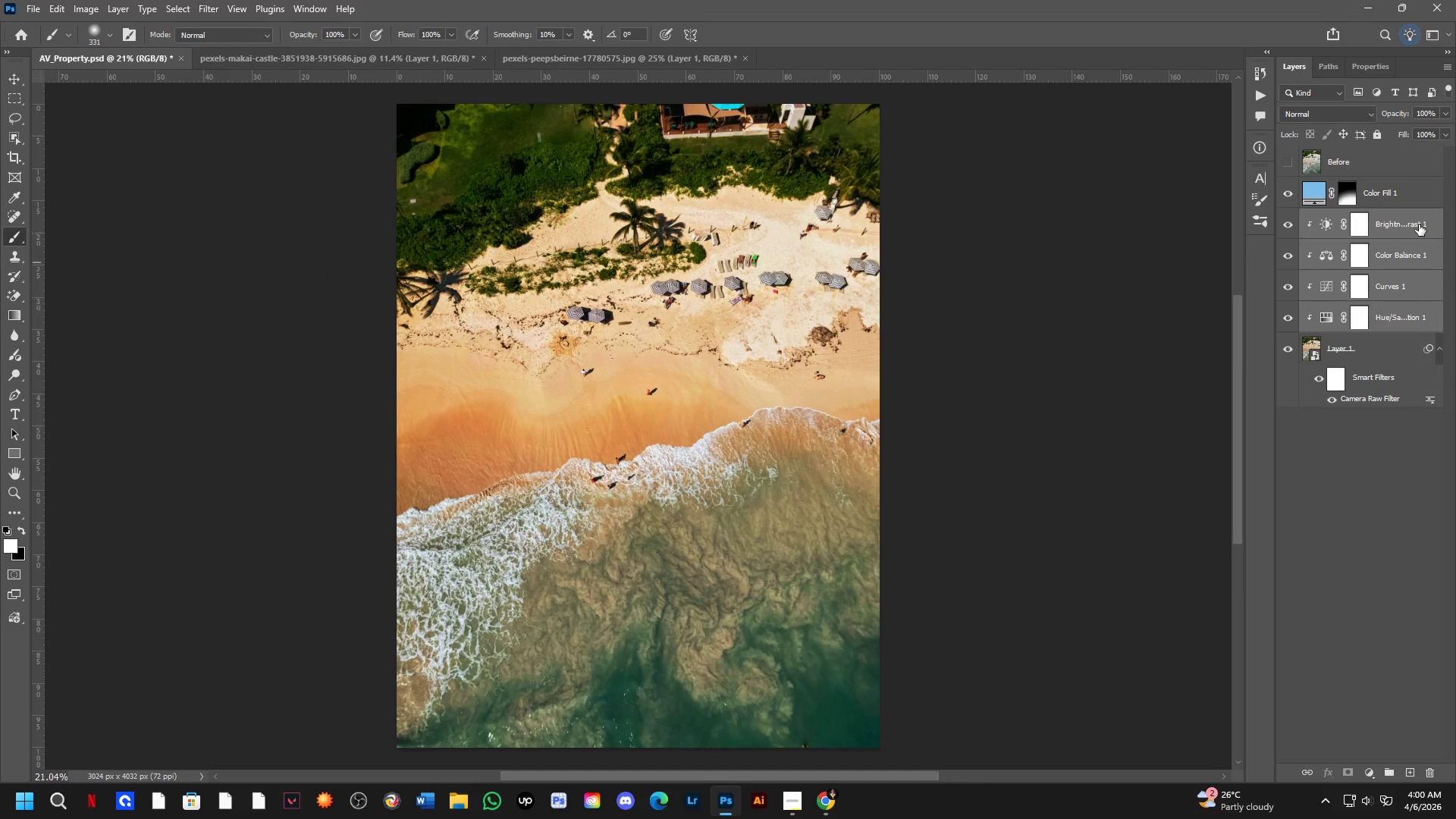 
left_click([1410, 315])
 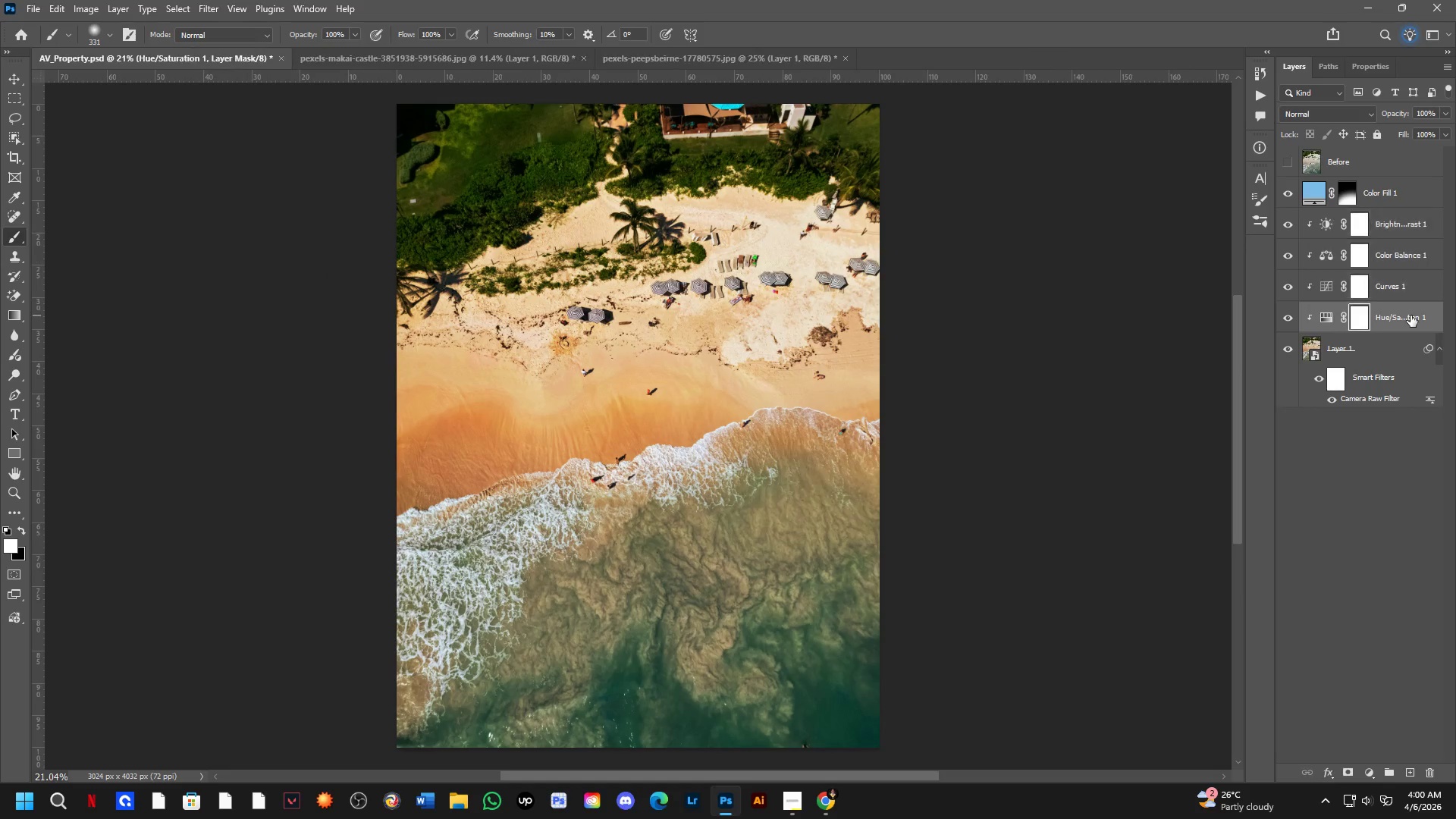 
key(Control+ControlLeft)
 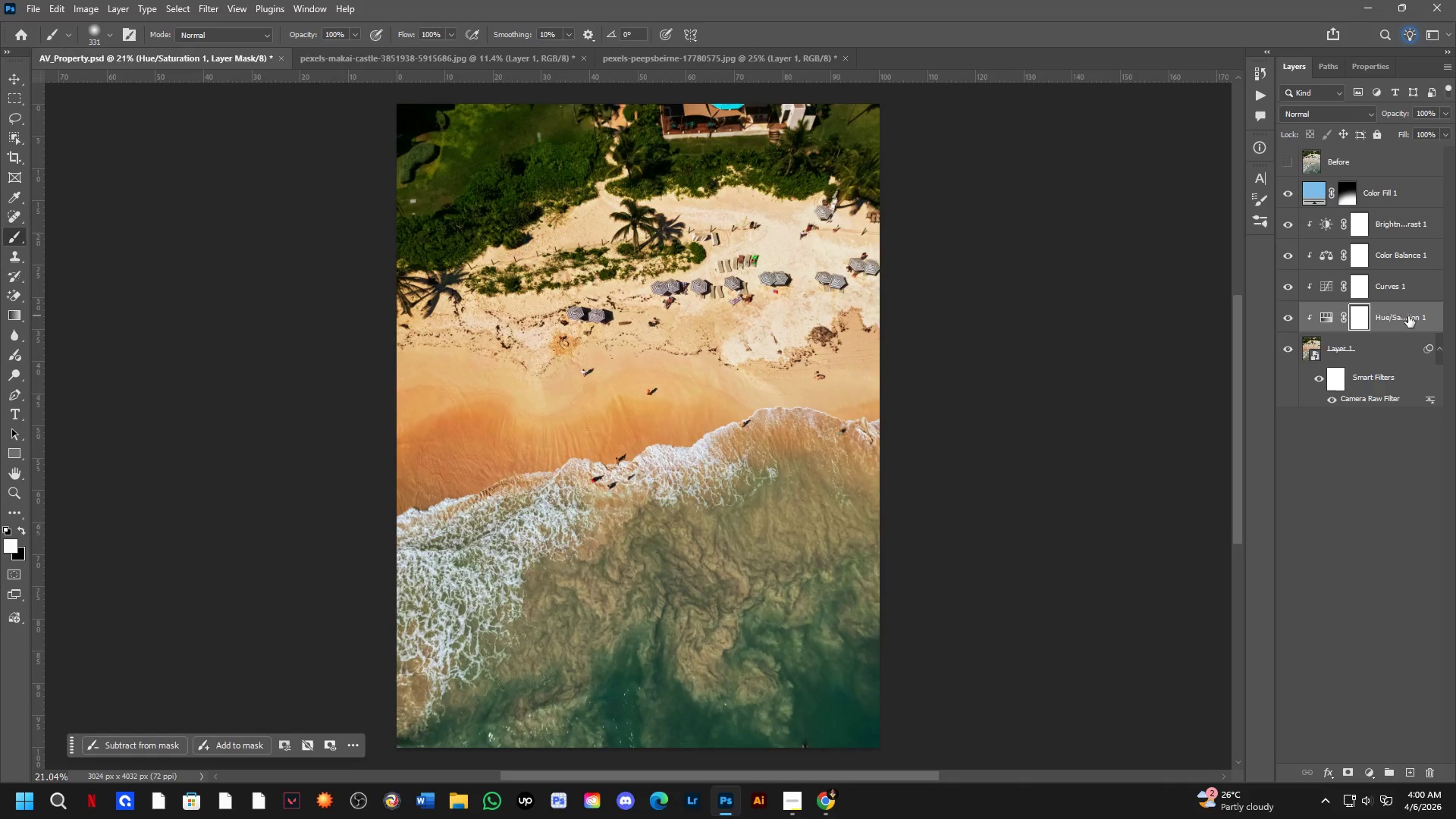 
key(Control+Tab)
 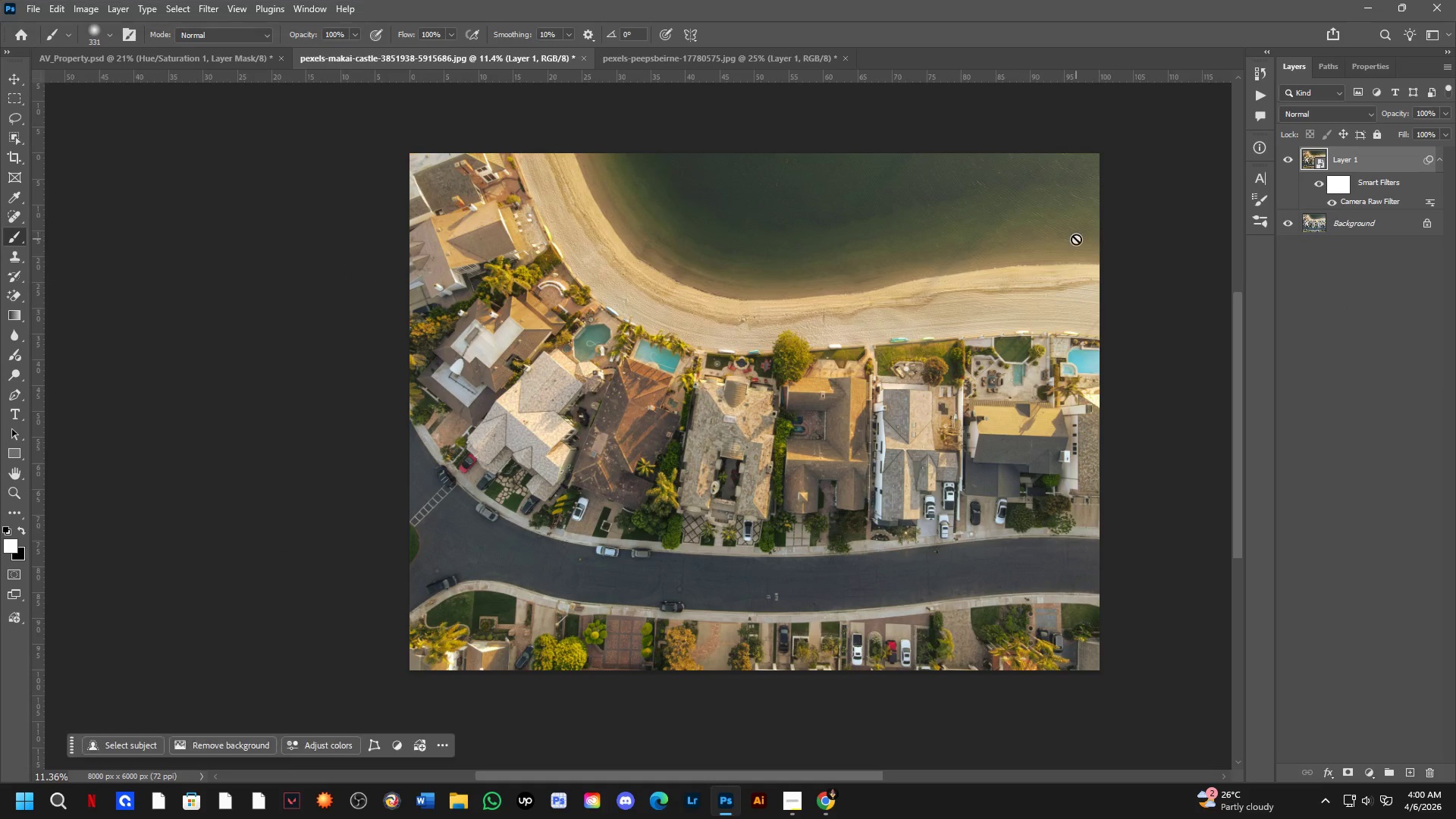 
key(Control+ControlLeft)
 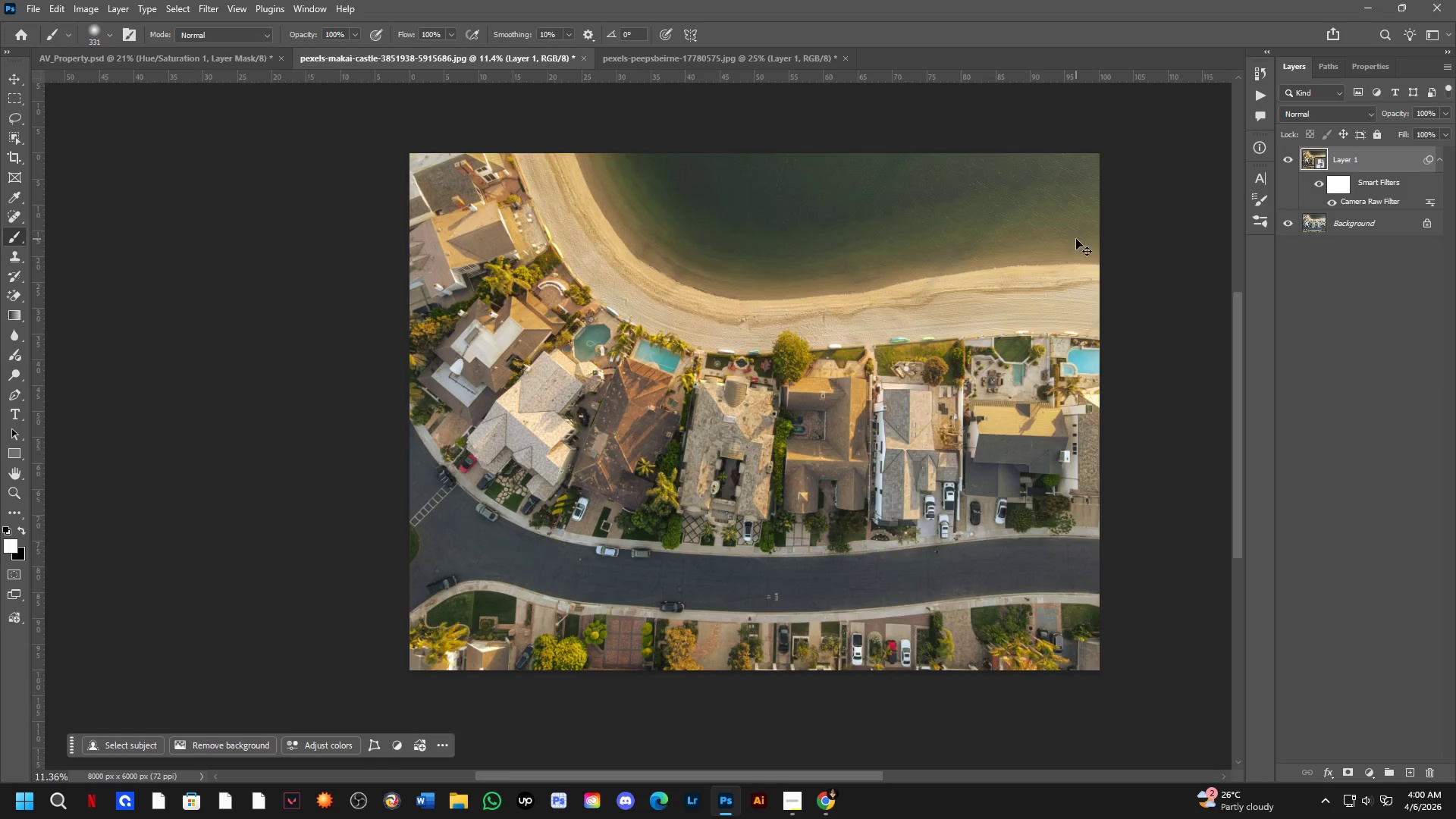 
key(Control+Tab)
 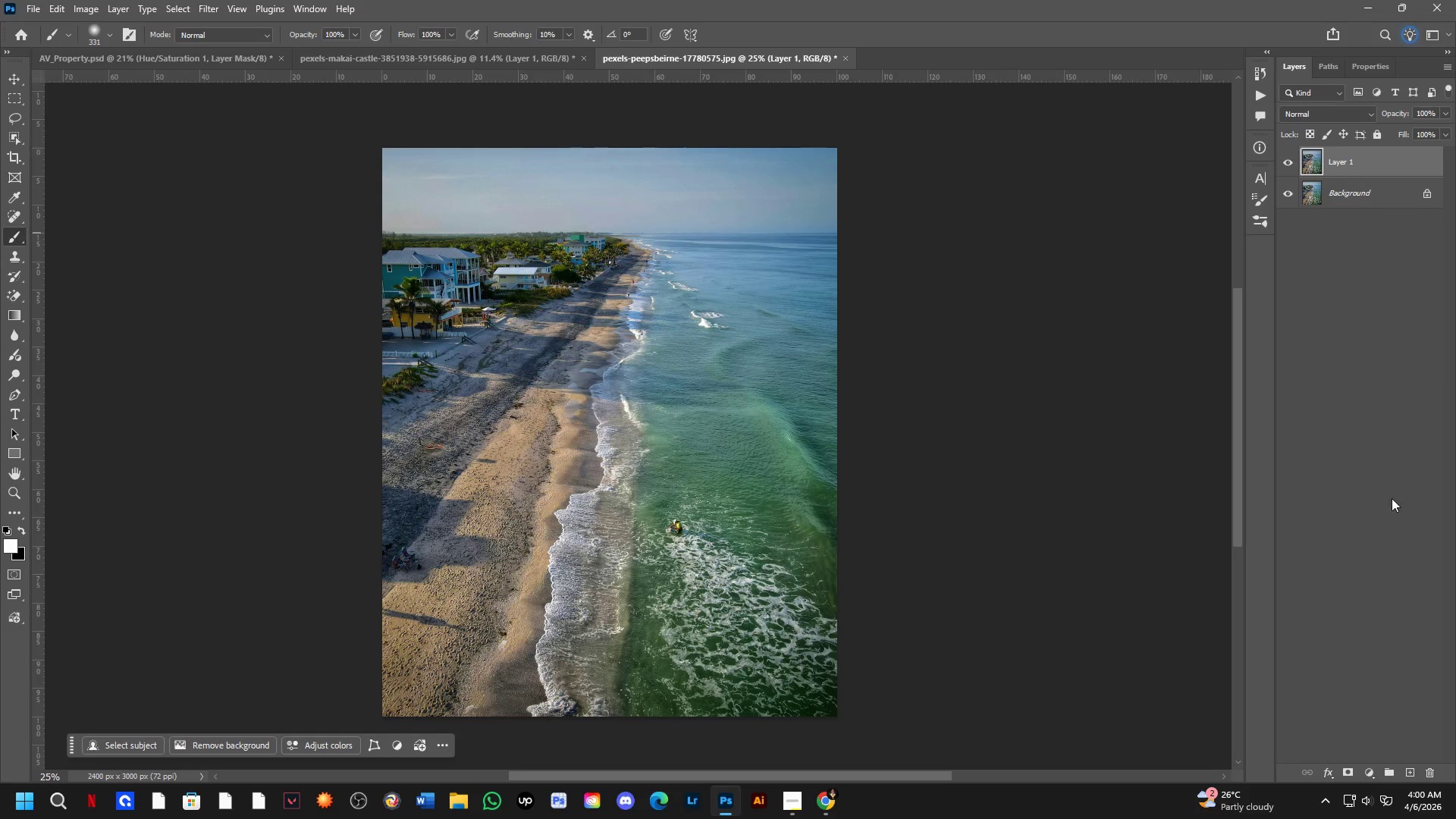 
key(Control+ControlLeft)
 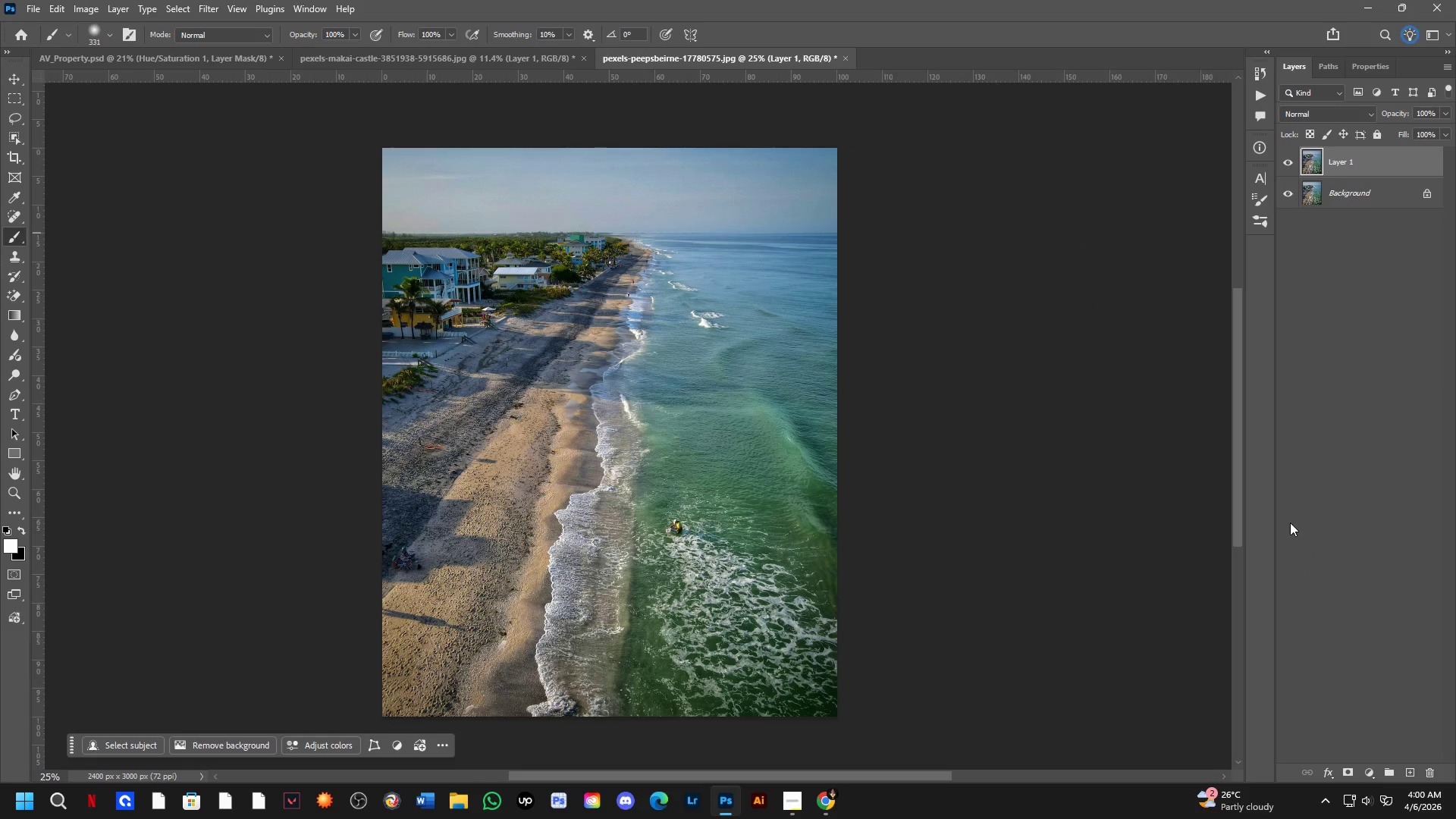 
key(Control+Tab)
 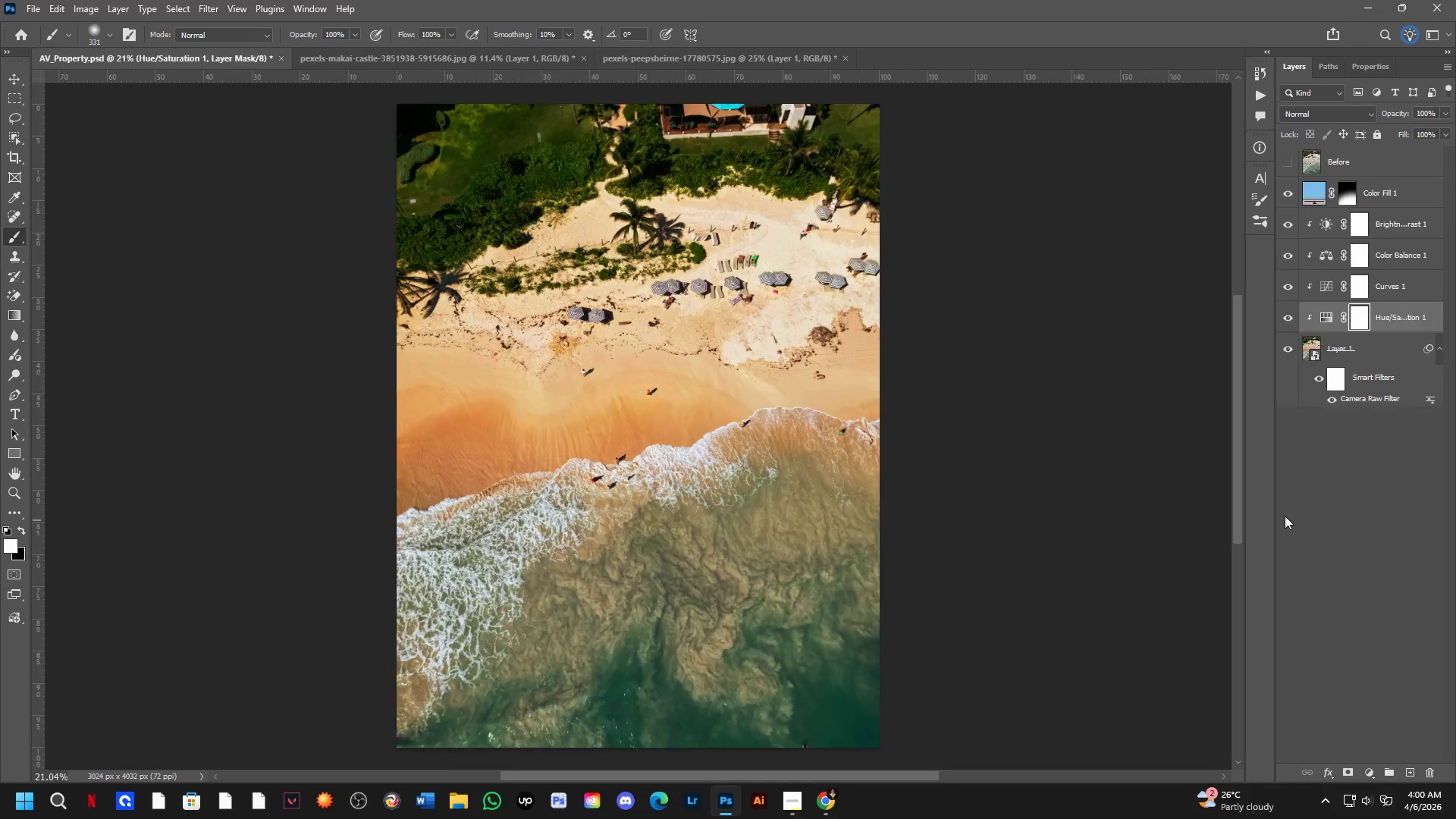 
key(Control+ControlLeft)
 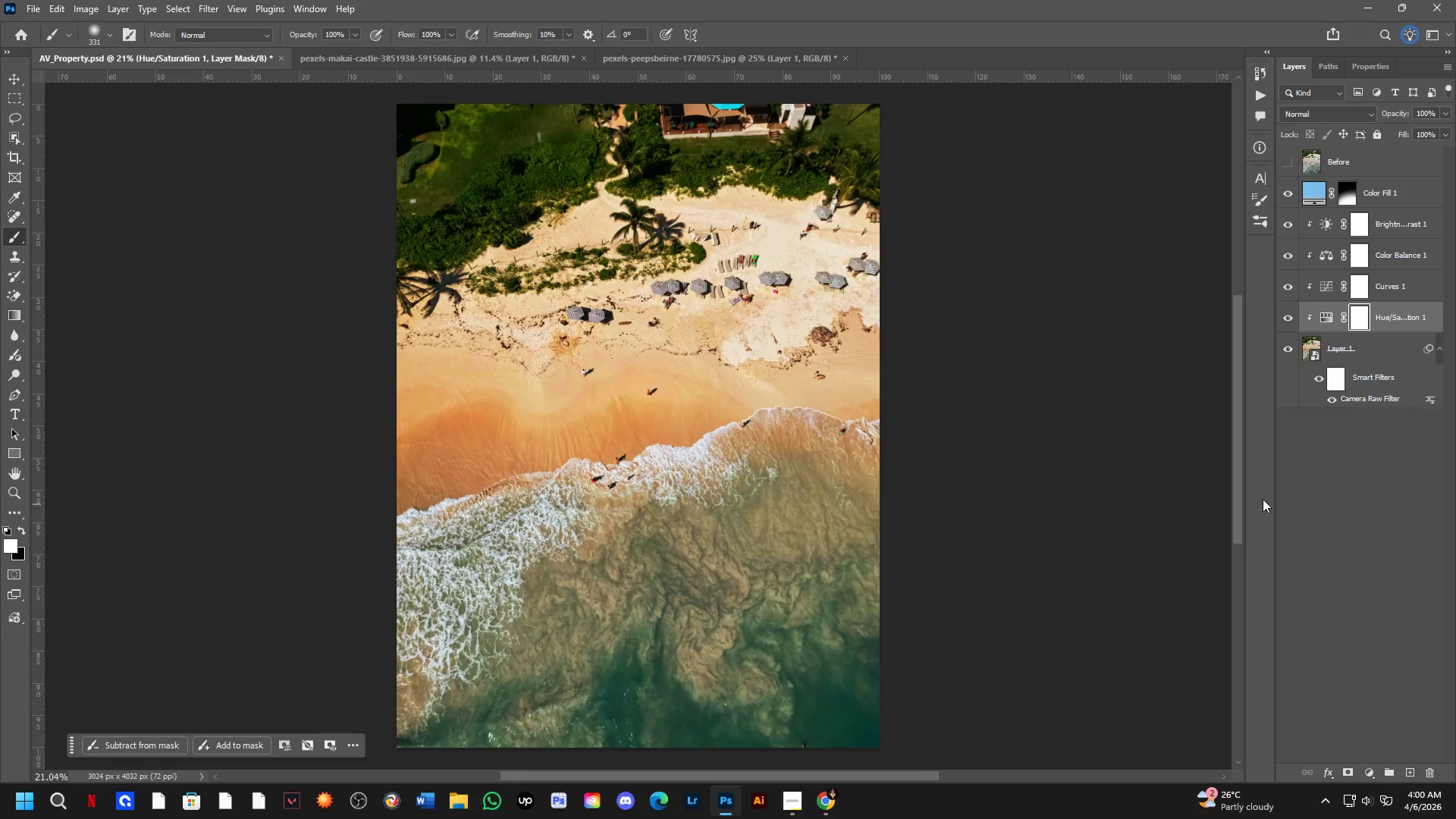 
key(Control+Tab)
 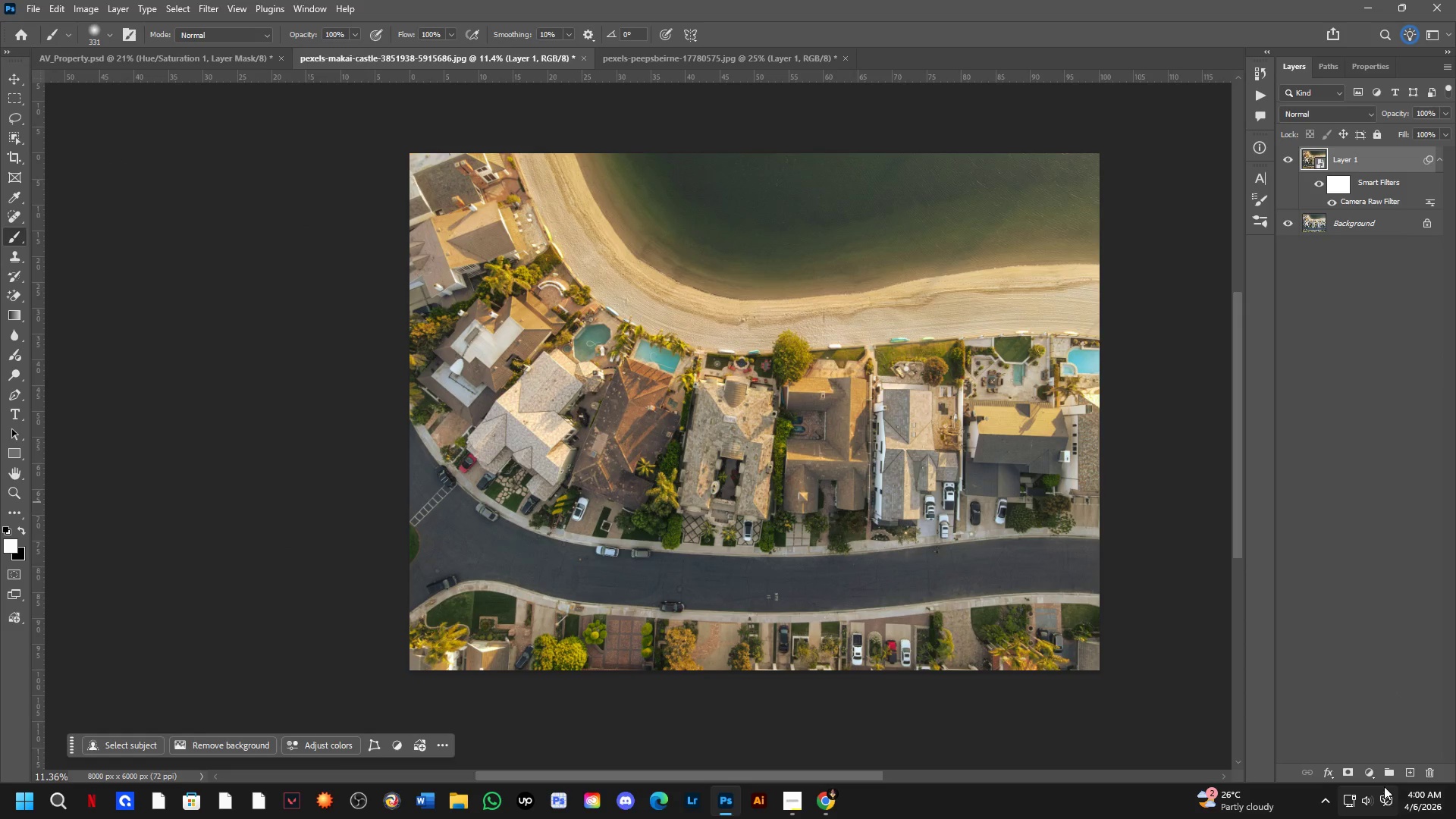 
key(Control+ControlLeft)
 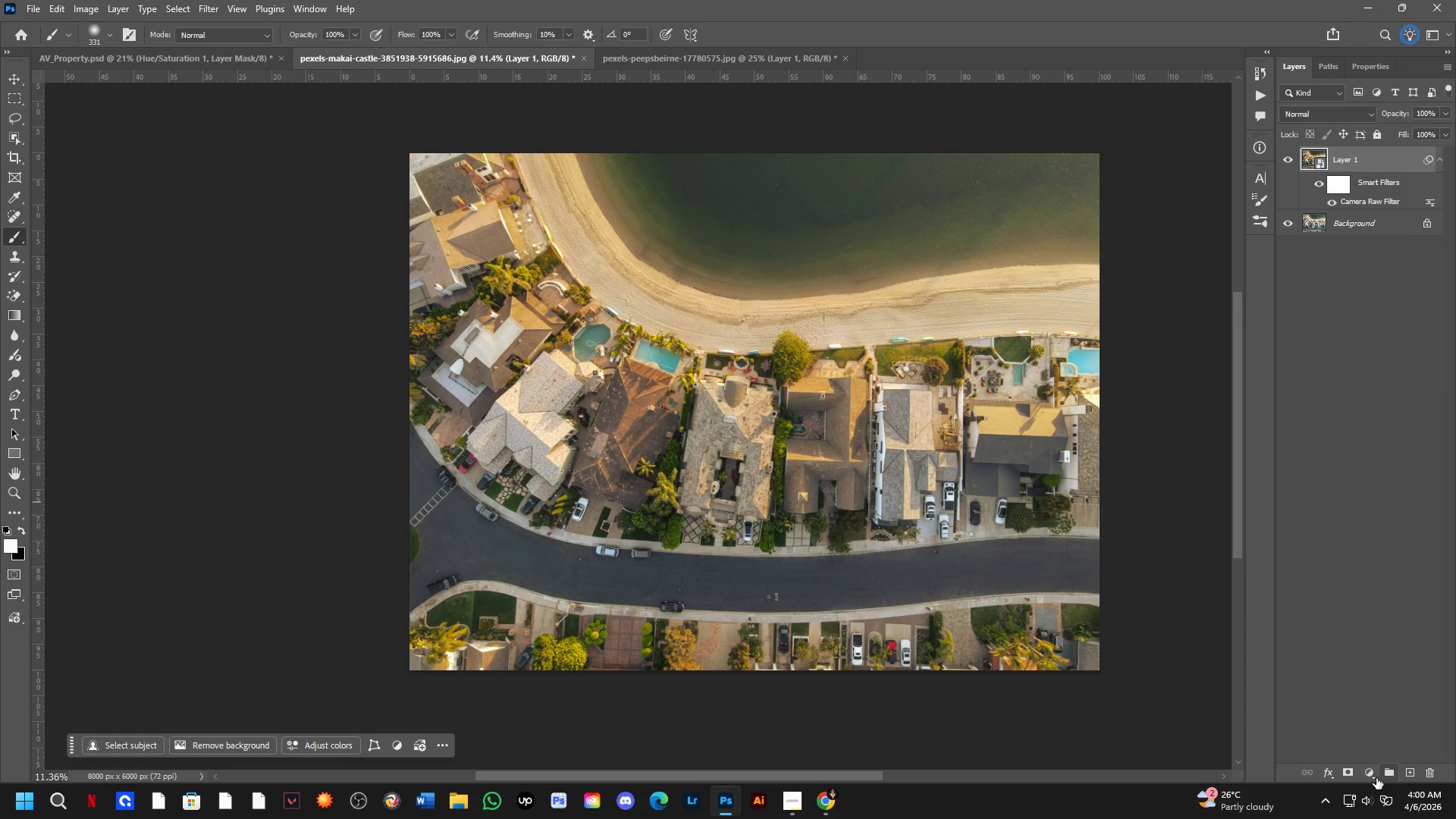 
key(Control+S)
 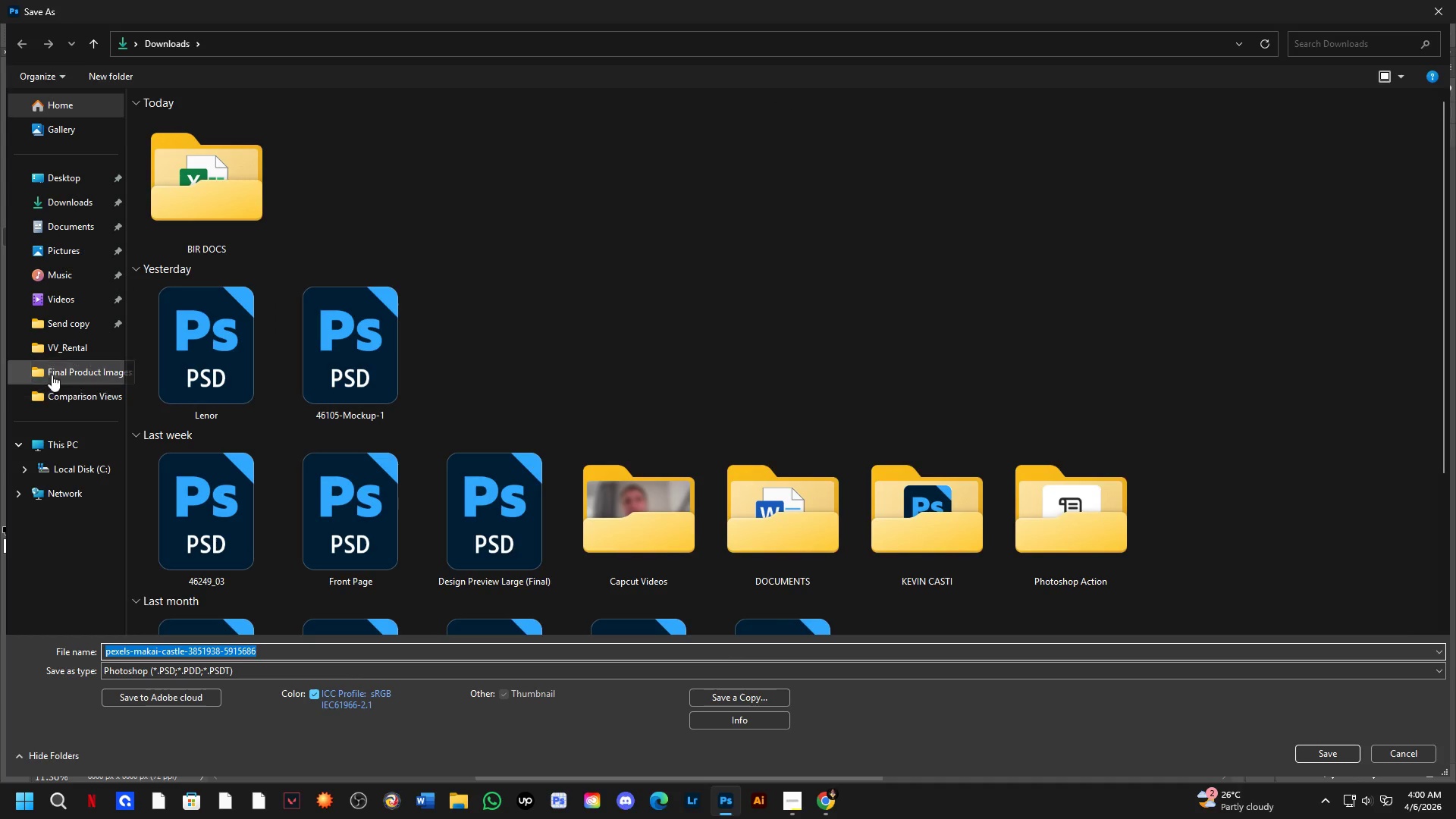 
left_click([70, 346])
 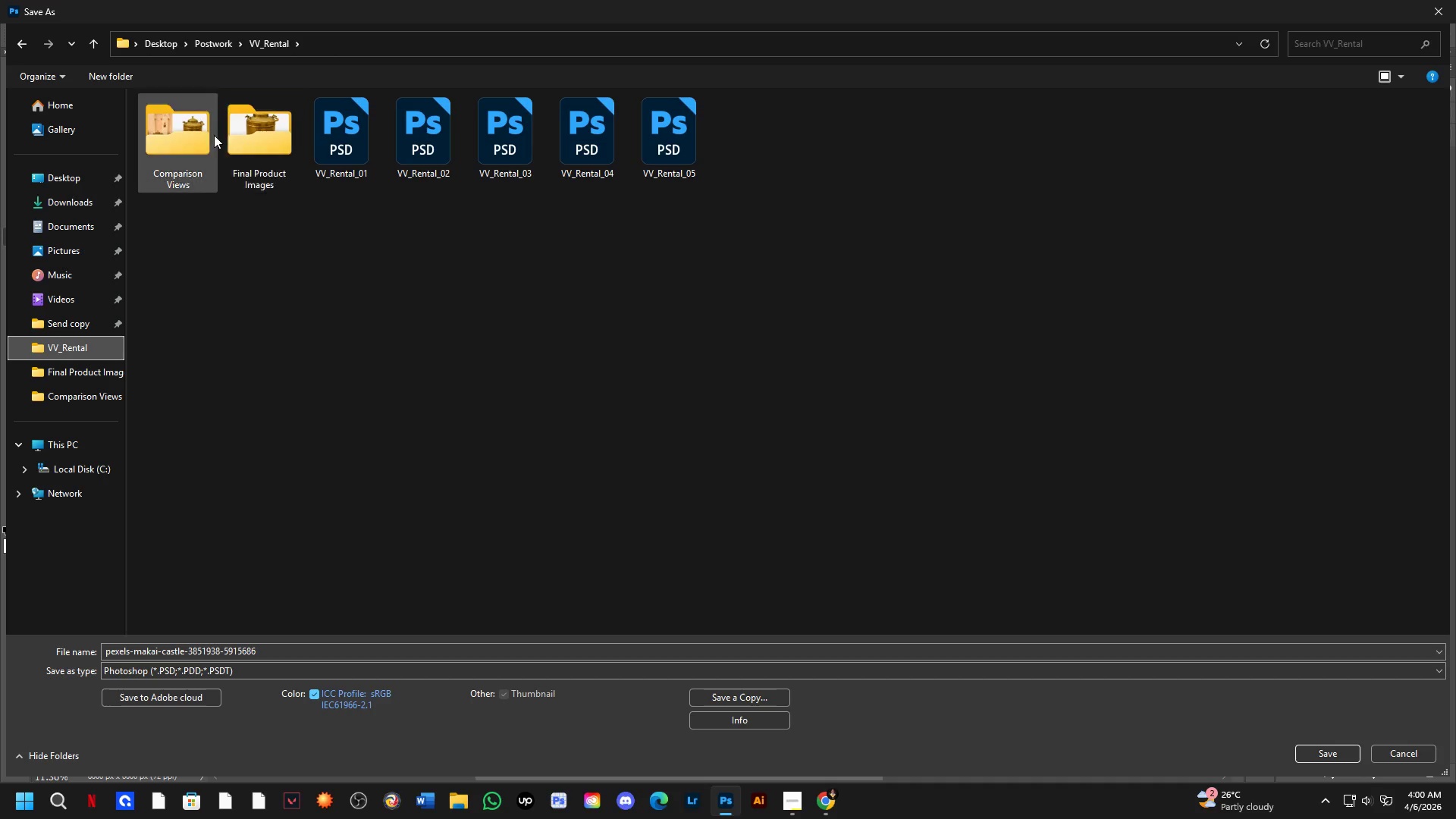 
left_click([218, 49])
 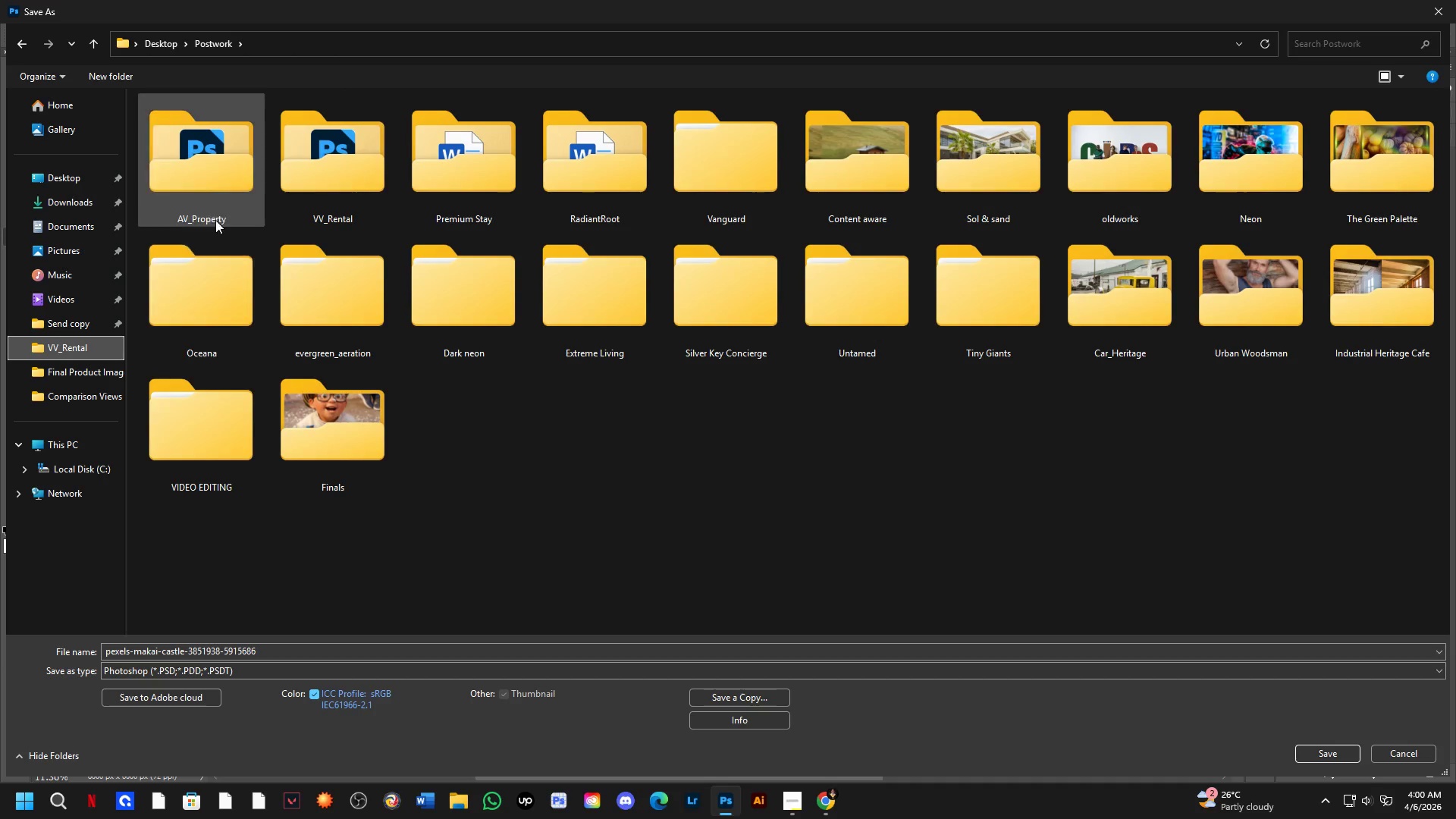 
double_click([210, 206])
 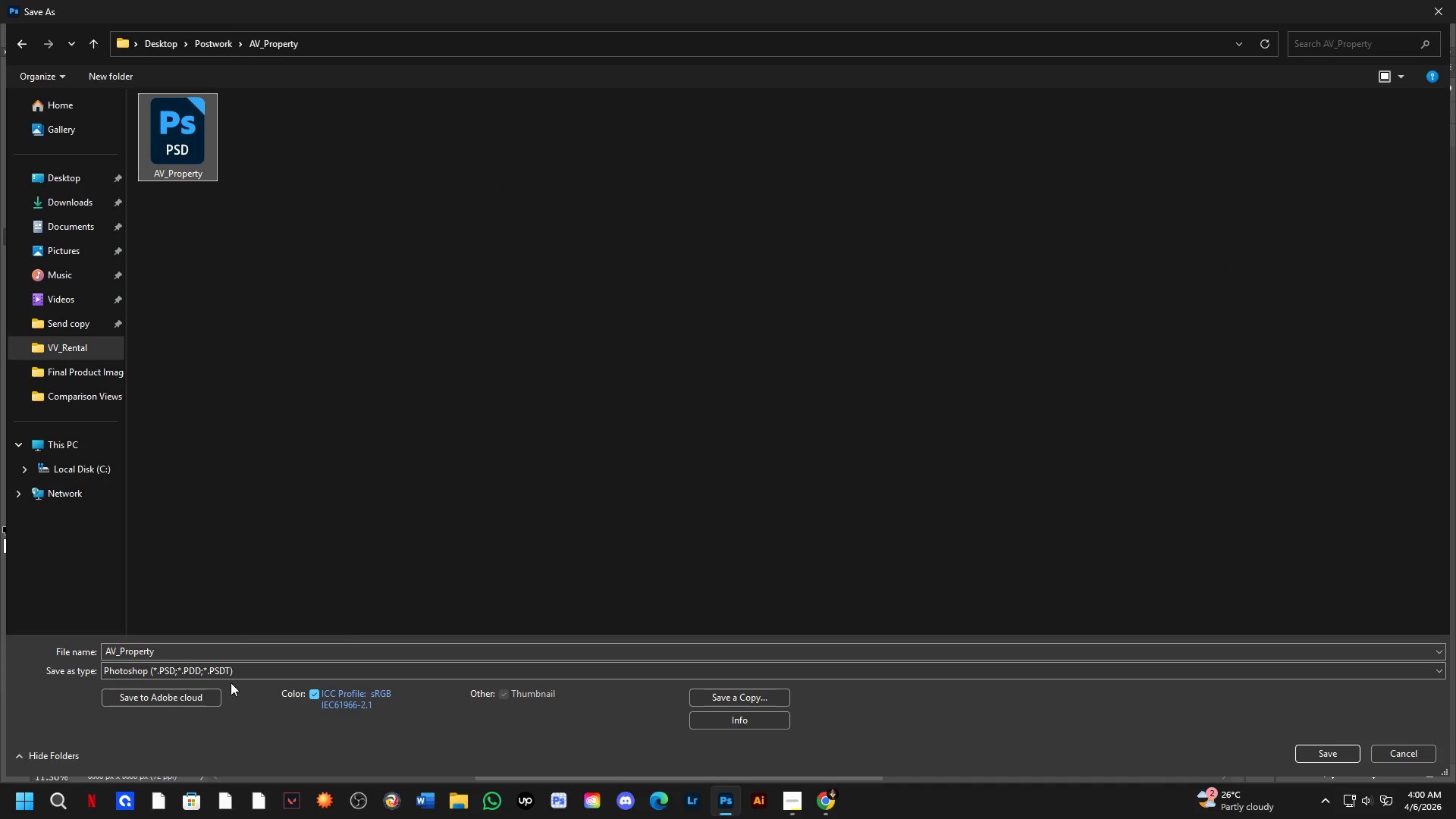 
left_click([202, 651])
 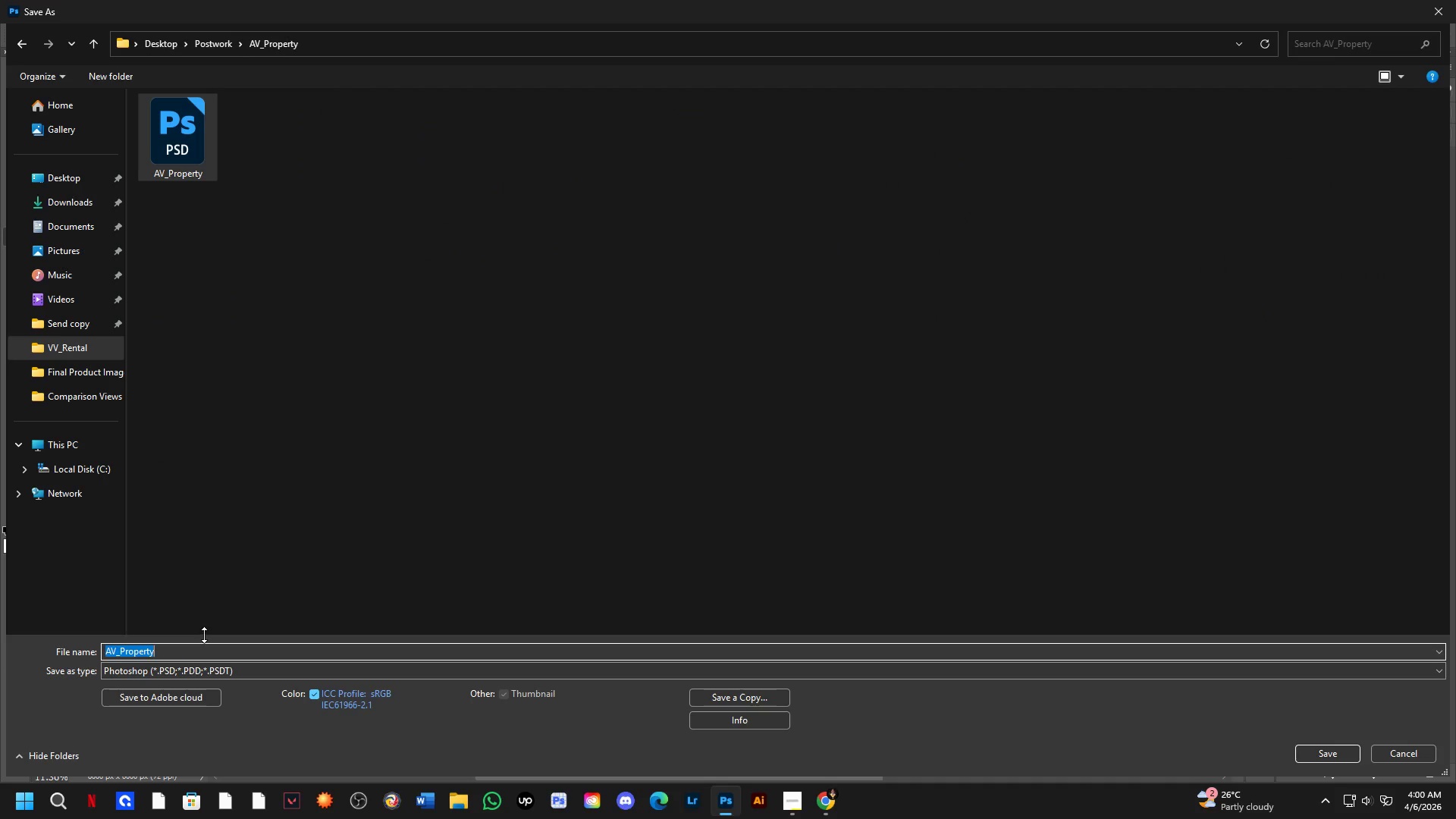 
key(ArrowRight)
 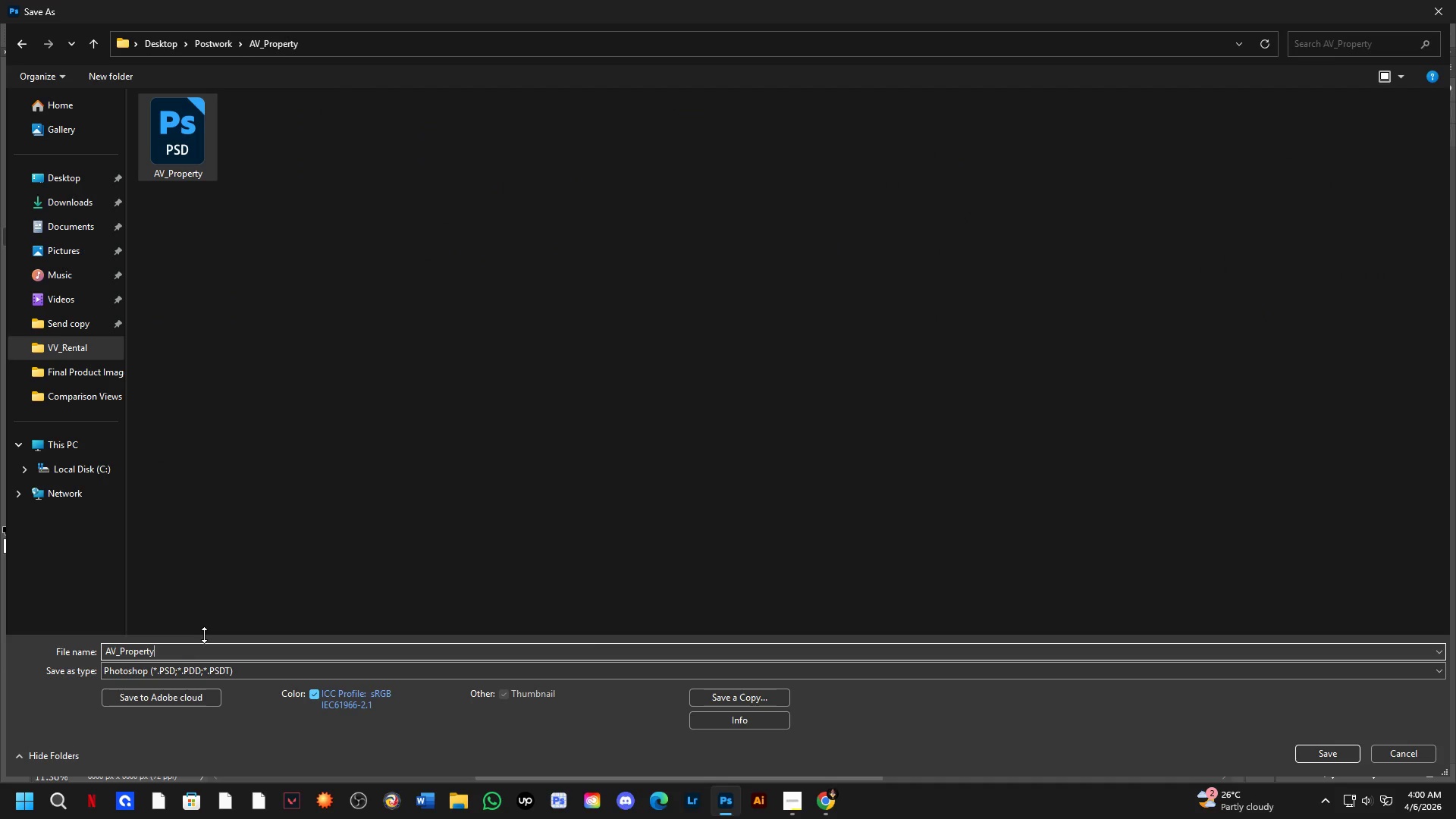 
key(Shift+ShiftLeft)
 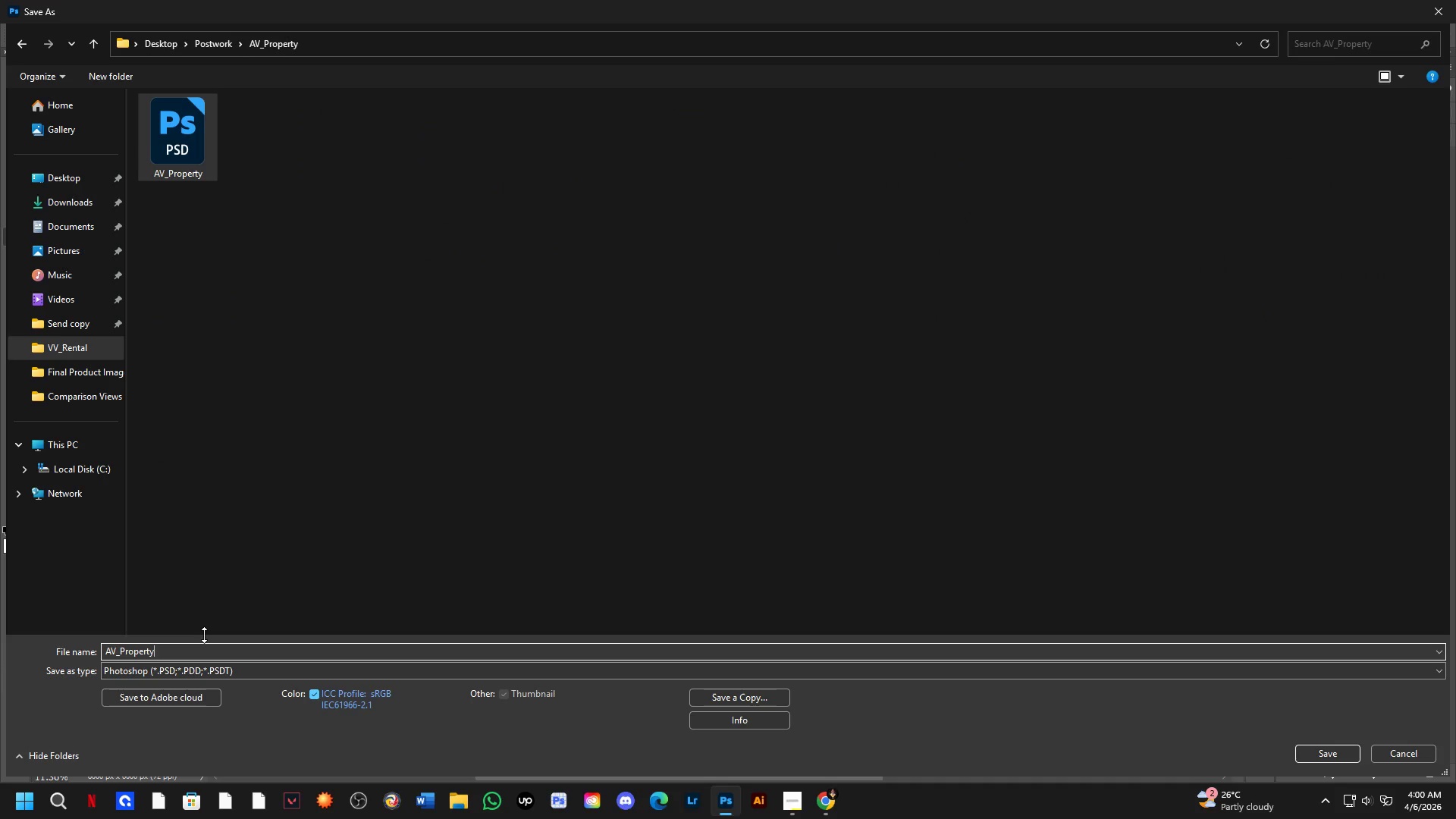 
key(Shift+Minus)
 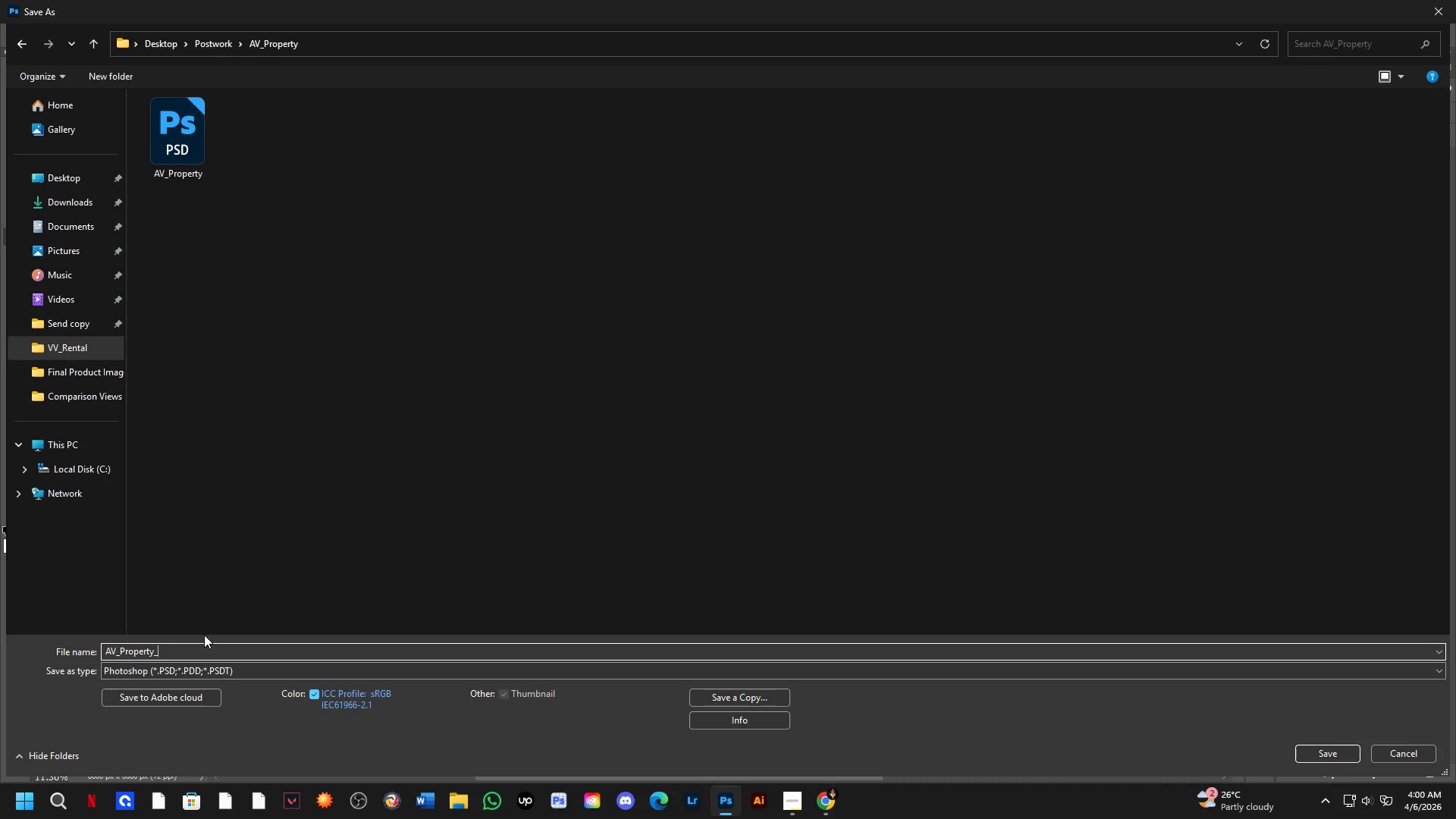 
key(Numpad0)
 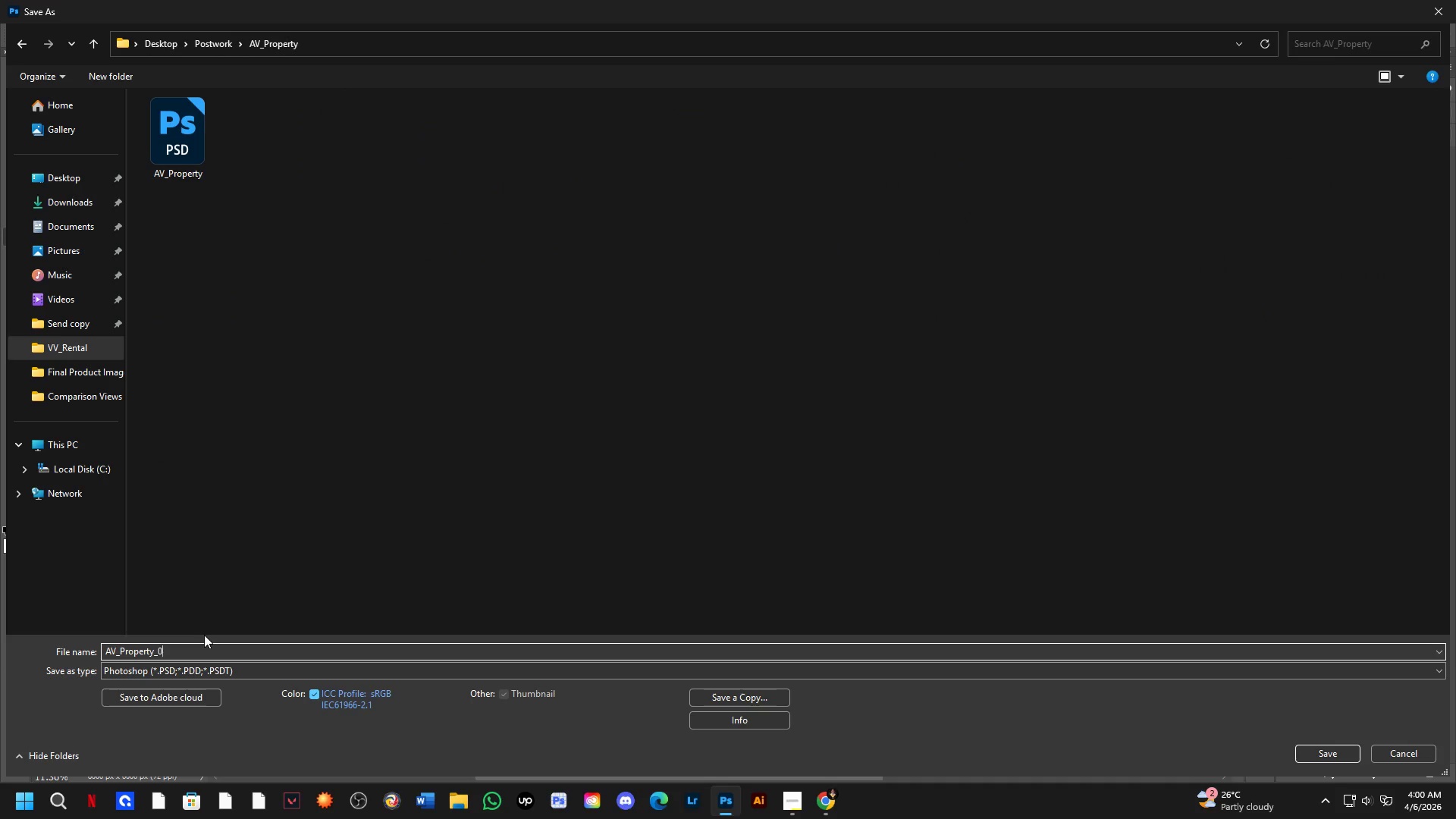 
key(Numpad2)
 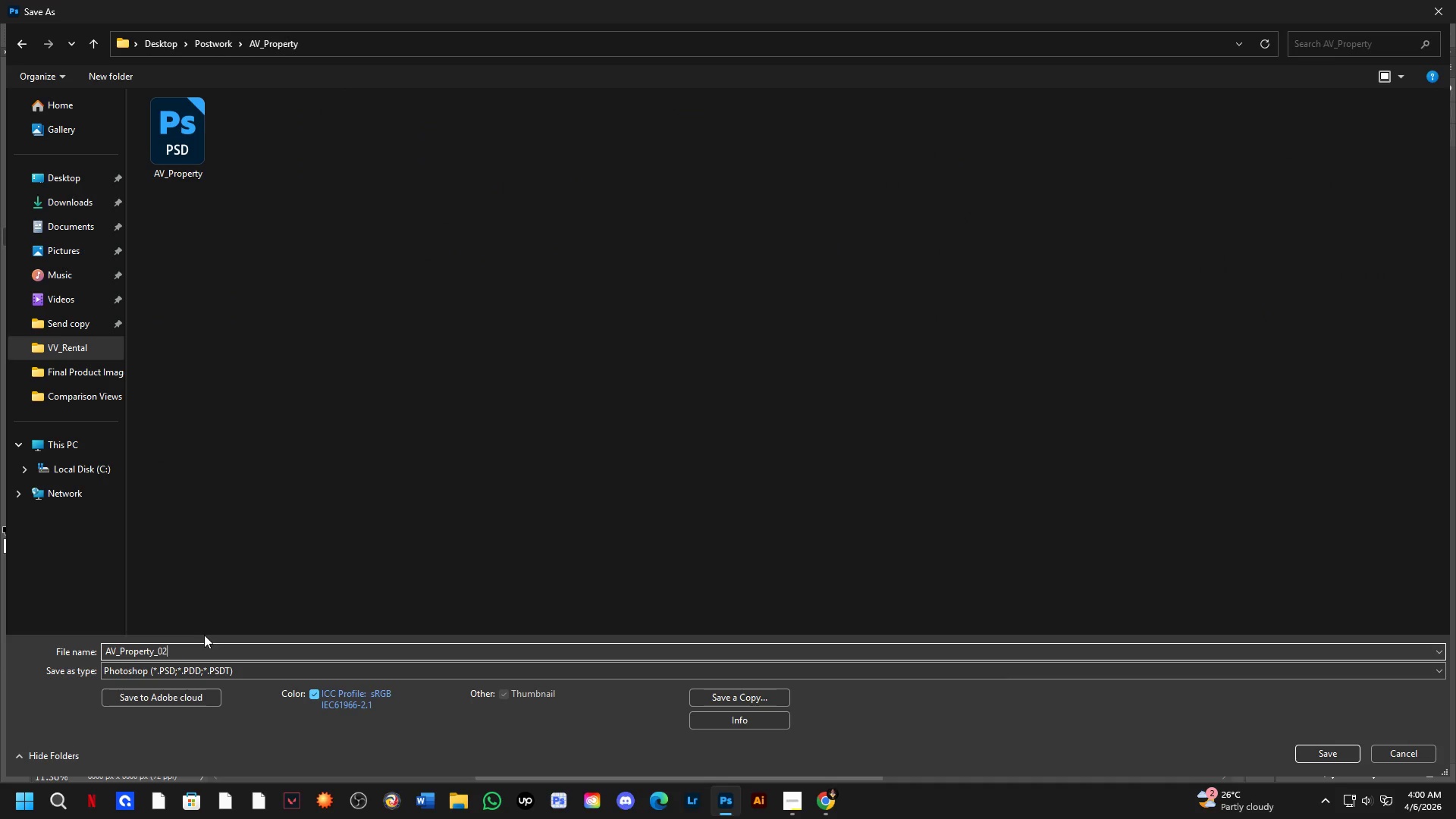 
key(NumpadEnter)
 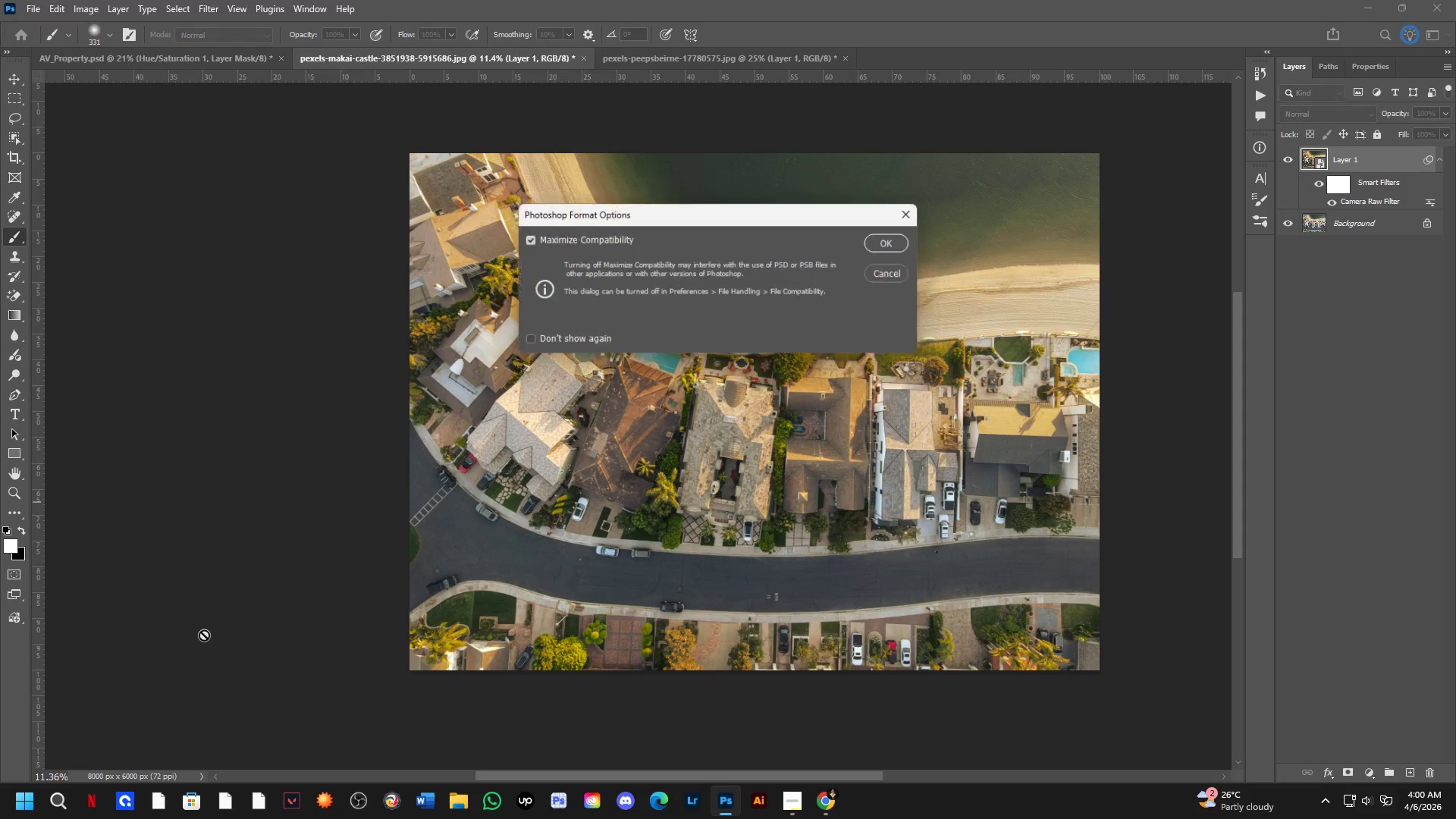 
key(NumpadEnter)
 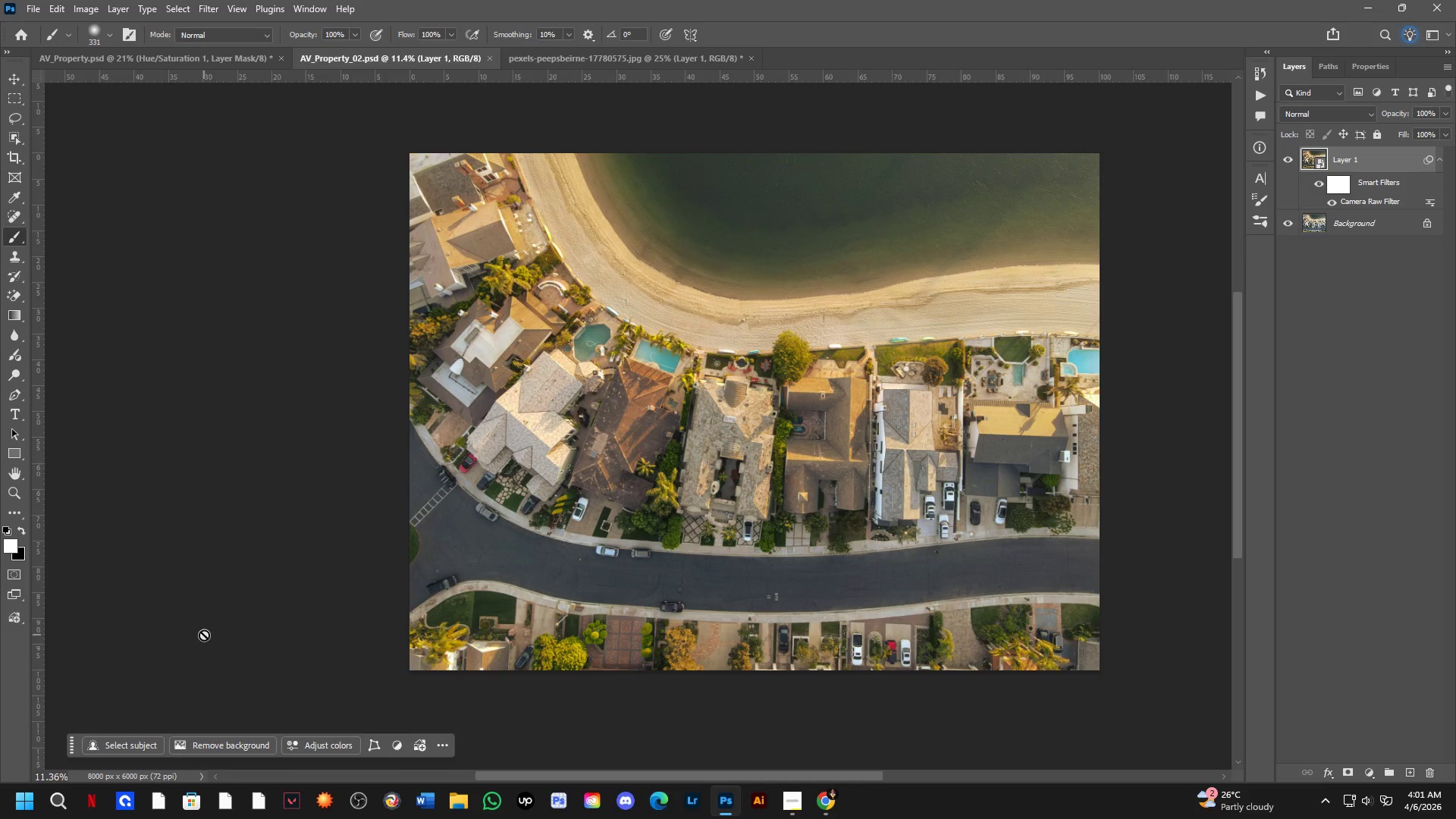 
wait(7.95)
 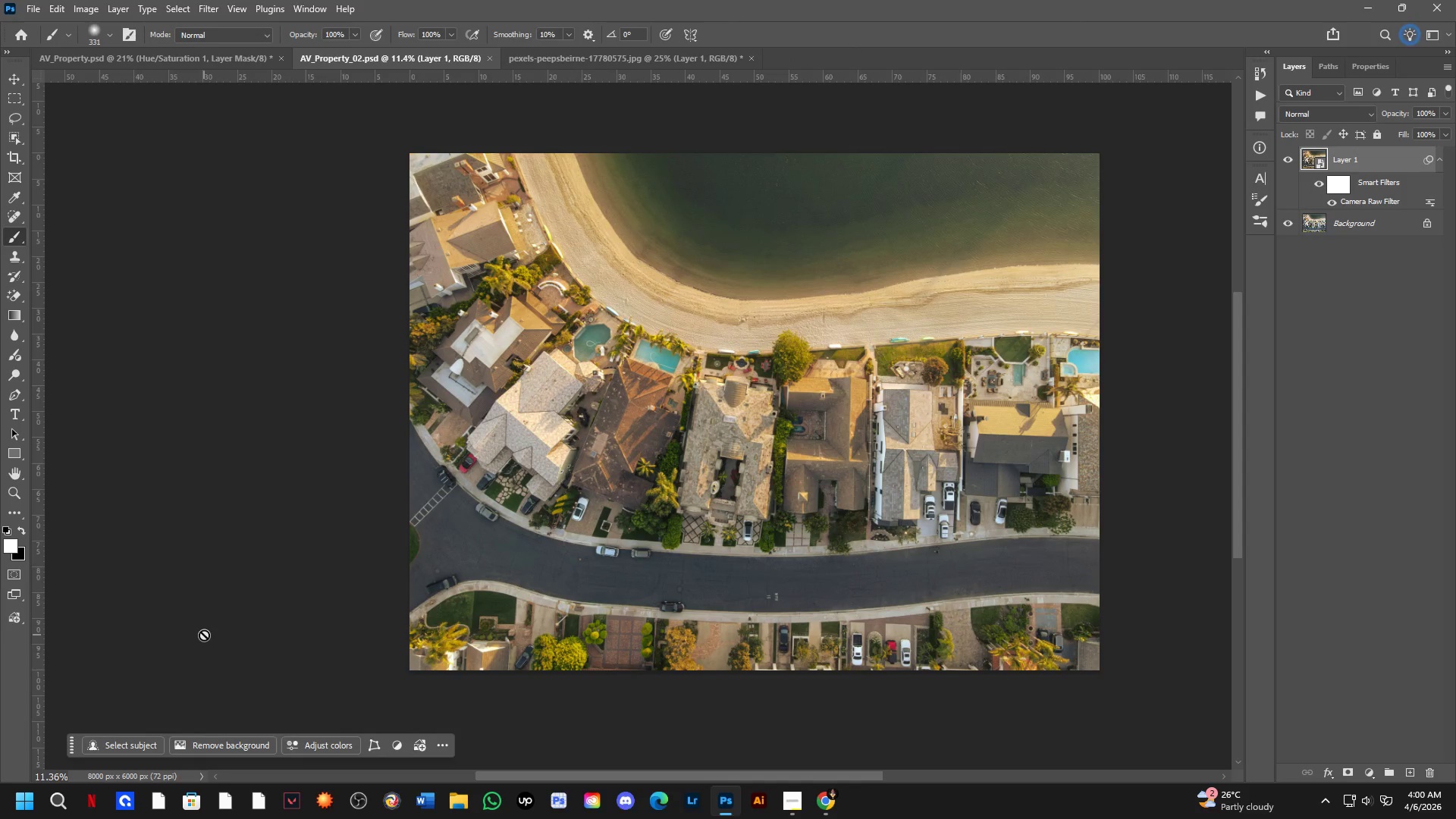 
key(Alt+AltLeft)
 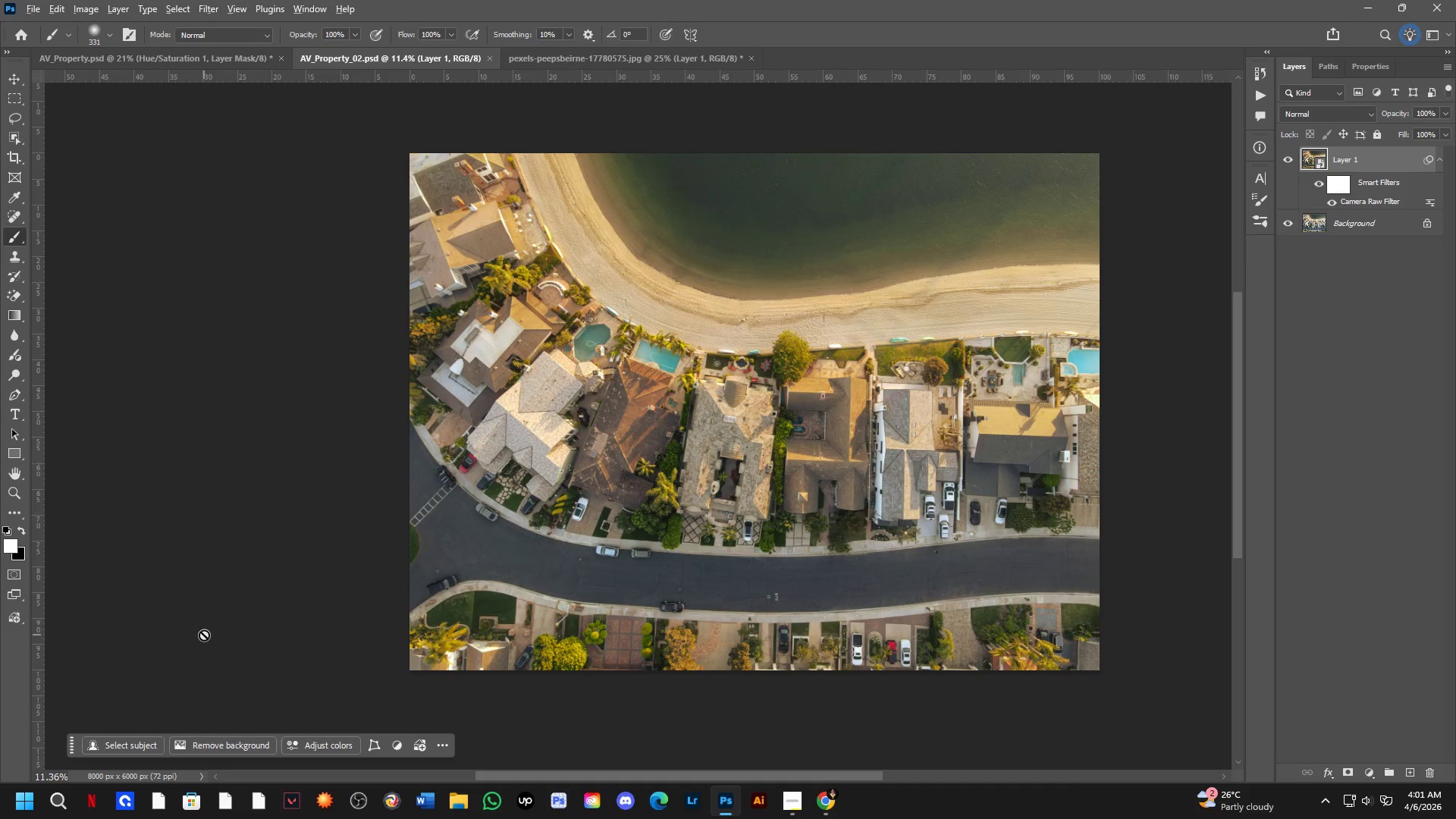 
key(Alt+Tab)